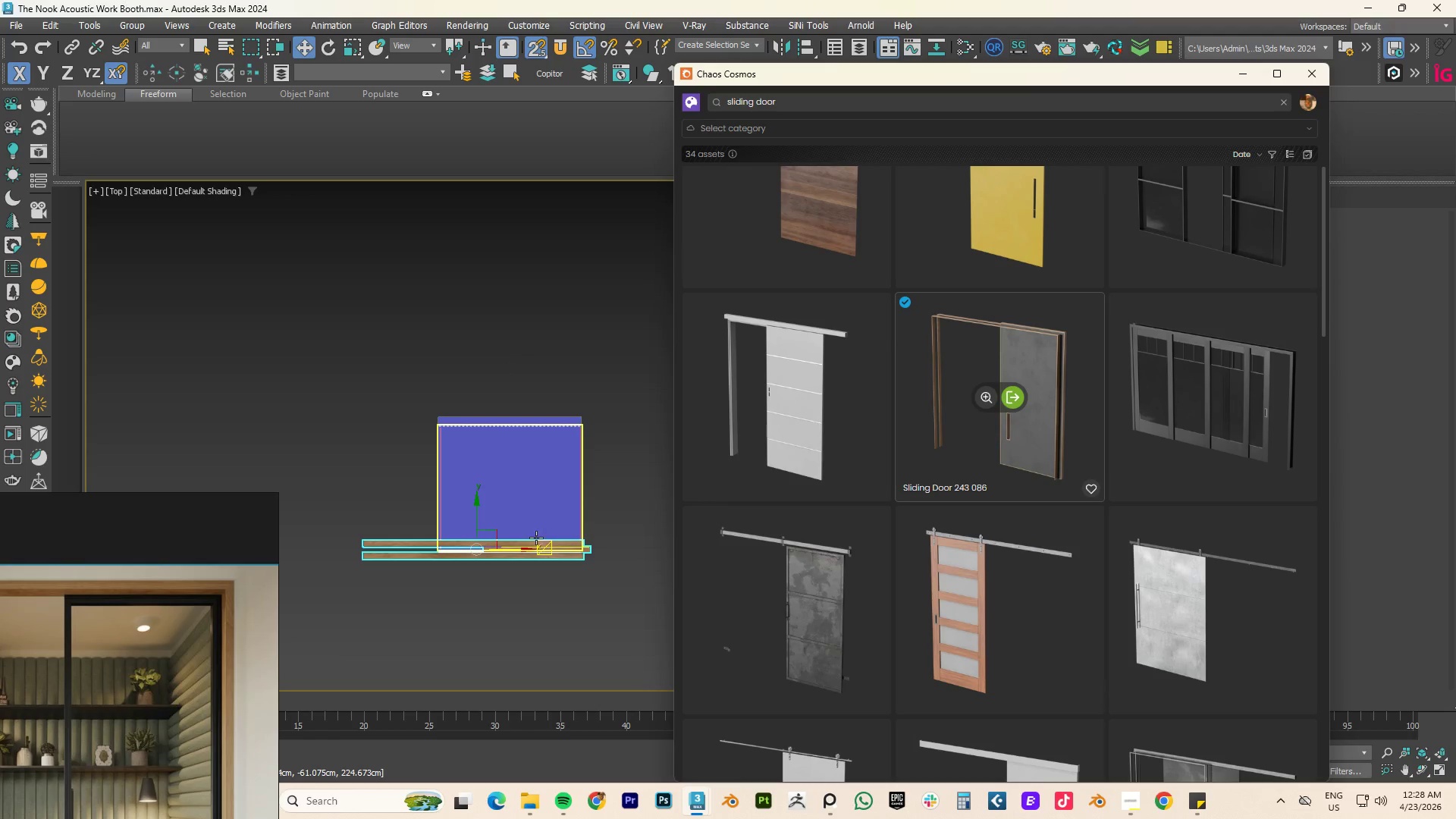 
type(fz)
 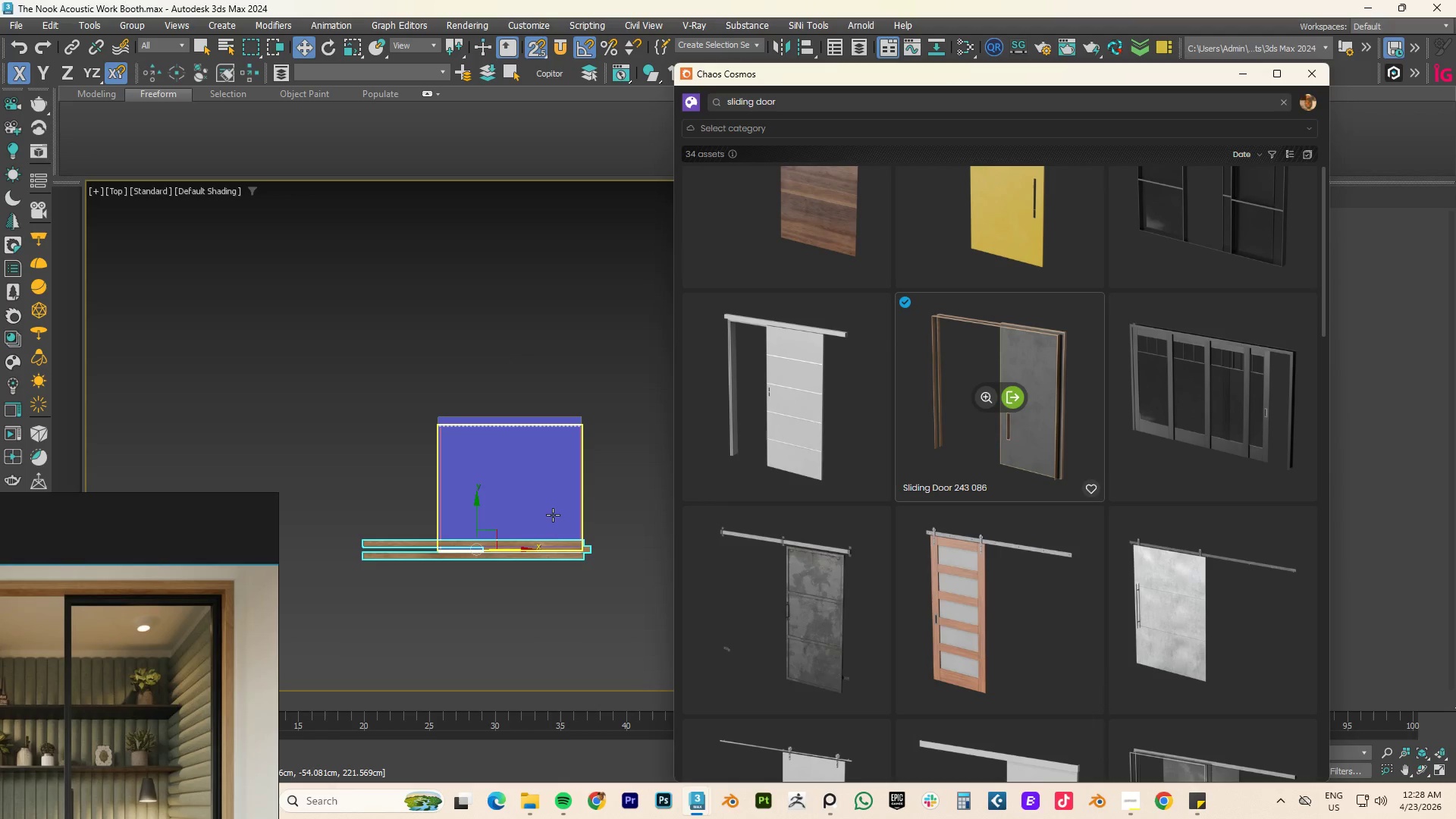 
left_click([554, 513])
 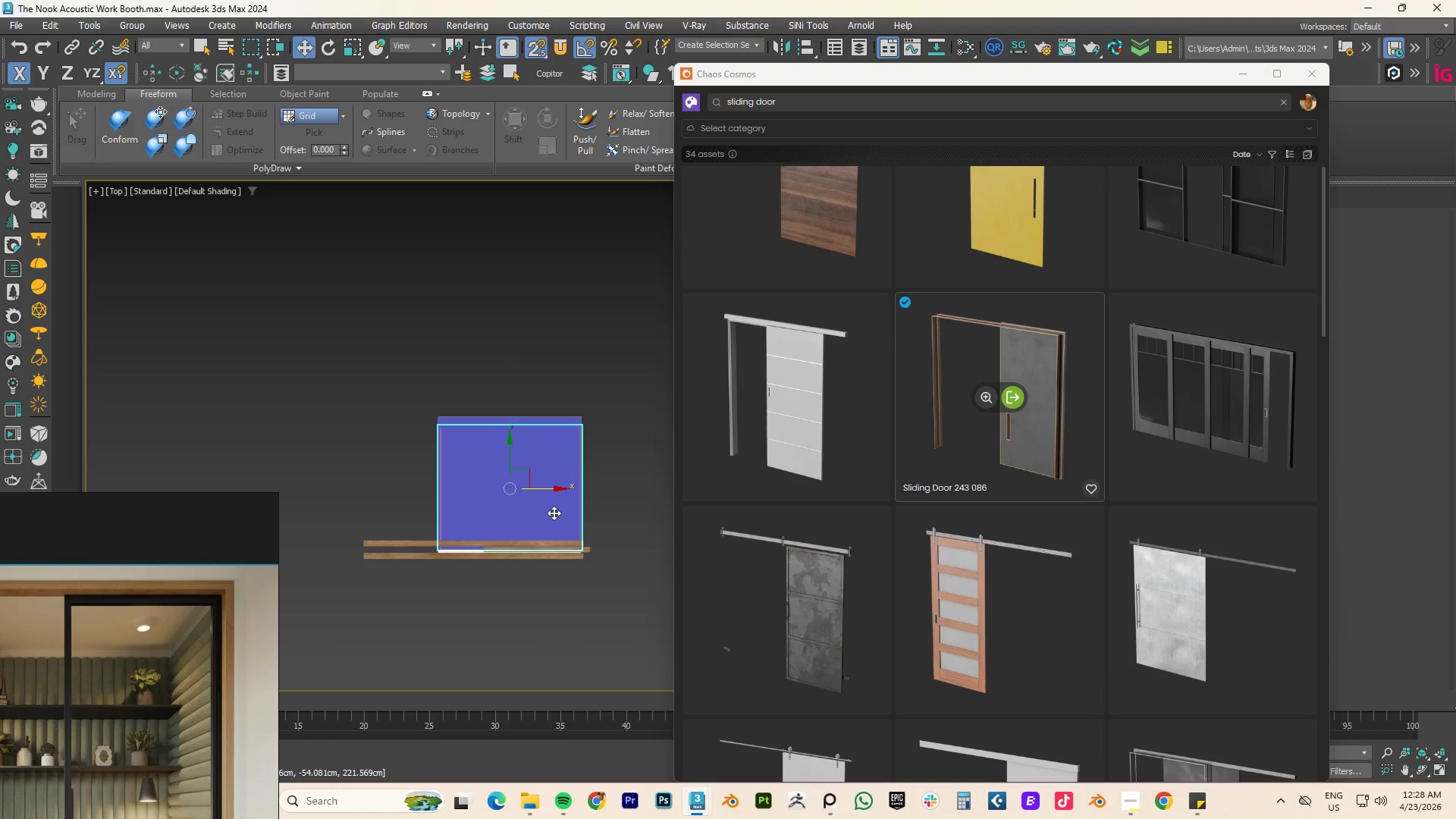 
type(fz)
 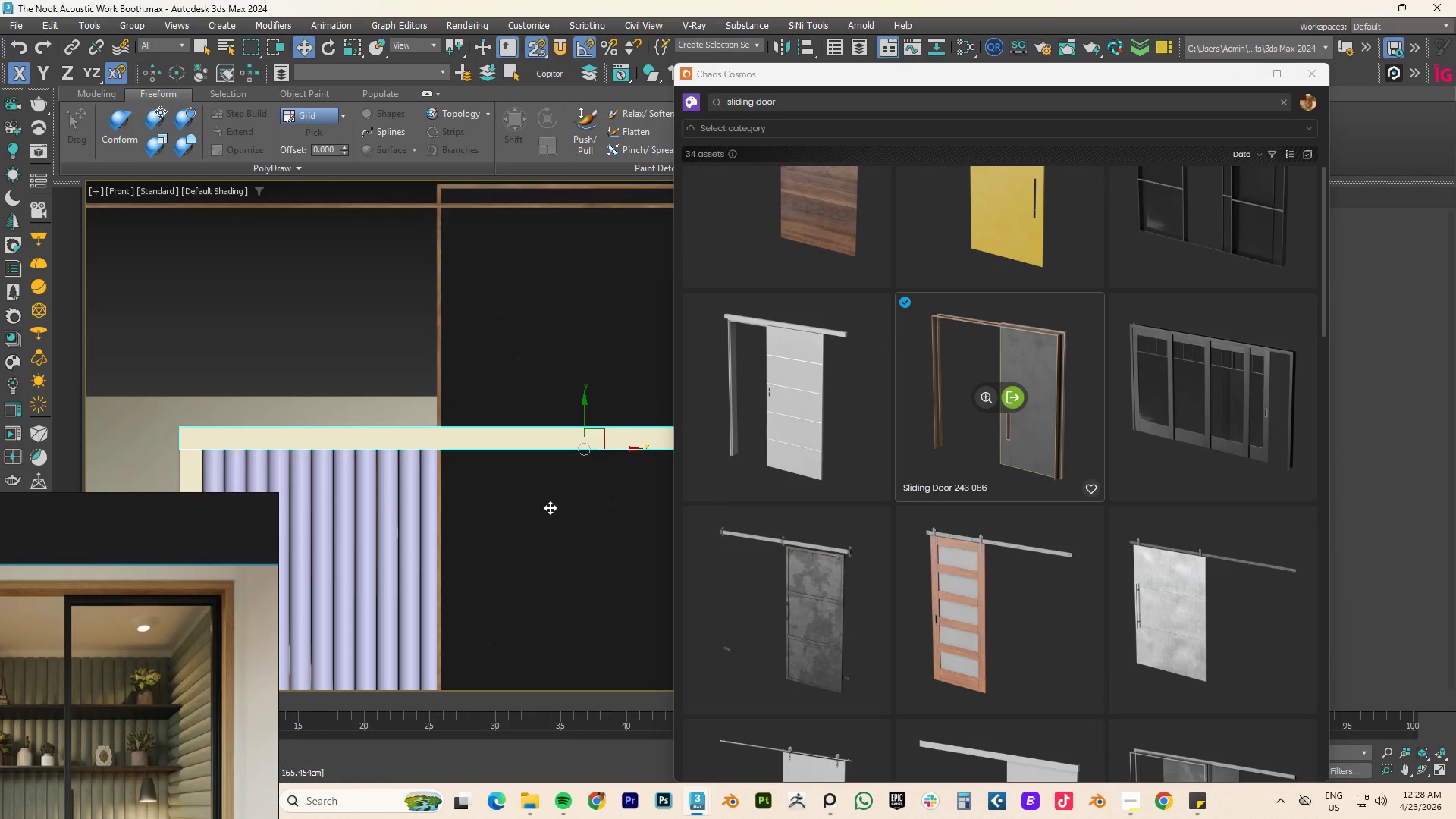 
scroll: coordinate [539, 497], scroll_direction: down, amount: 7.0
 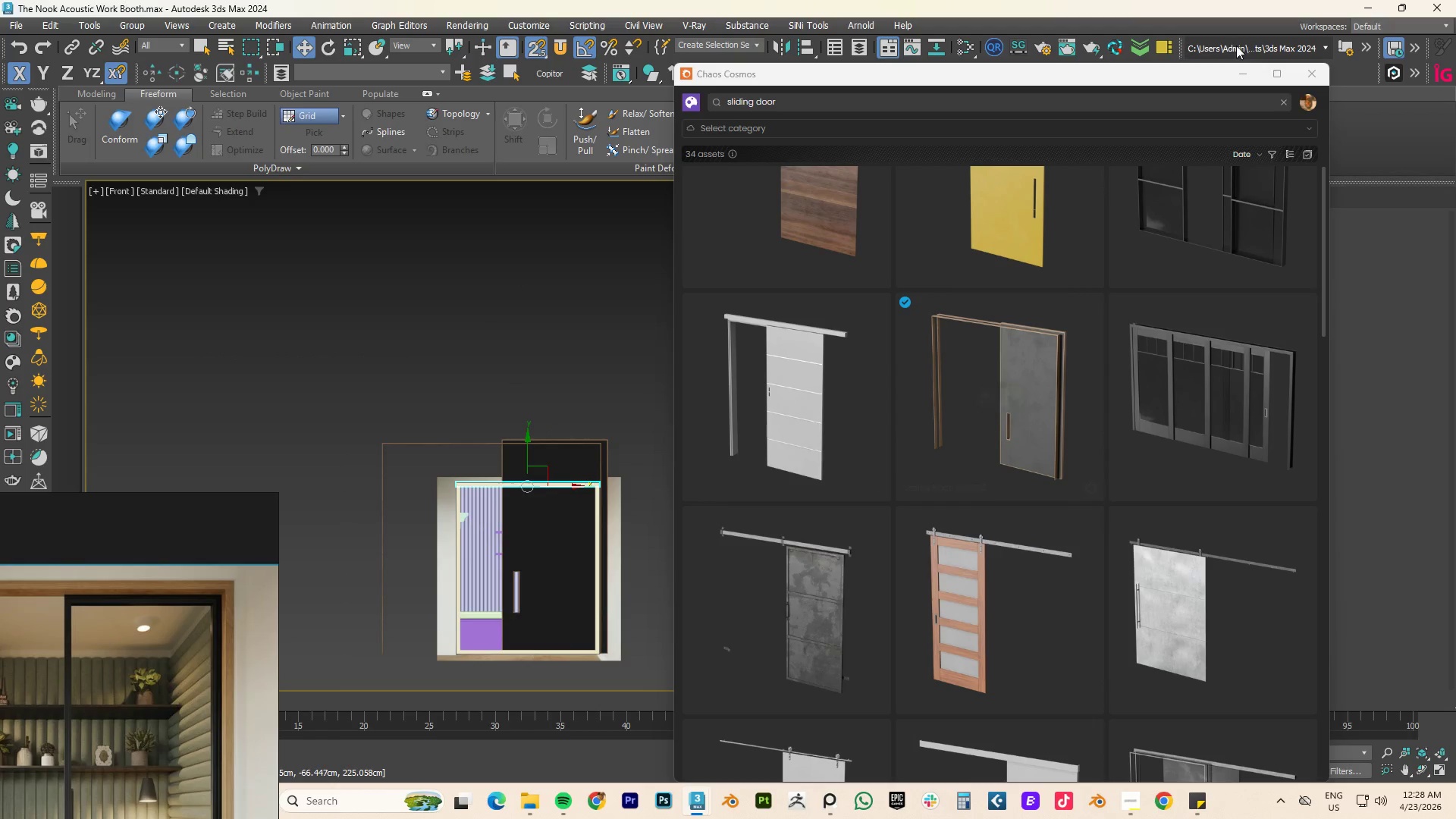 
left_click([1244, 69])
 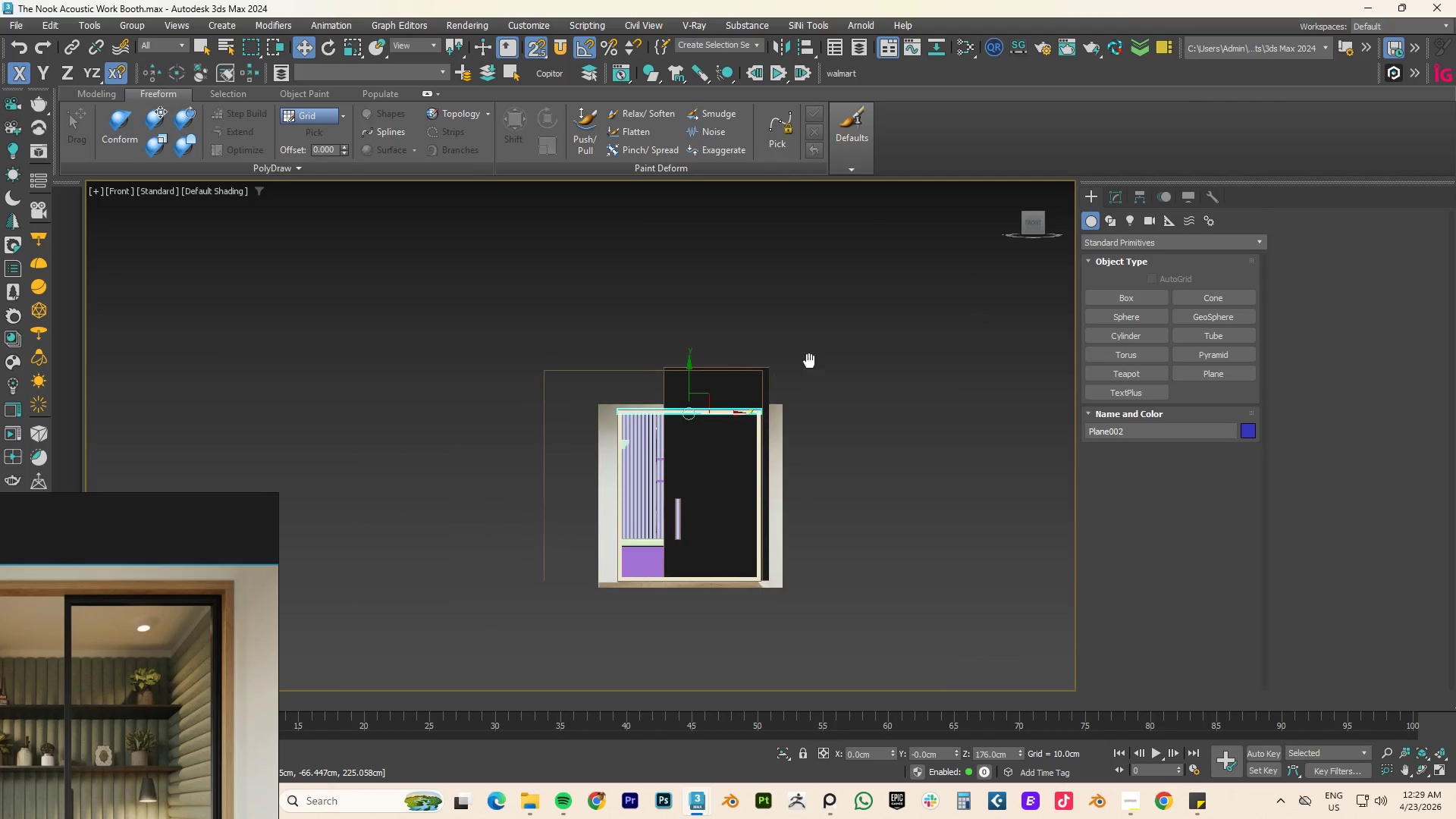 
scroll: coordinate [770, 372], scroll_direction: up, amount: 3.0
 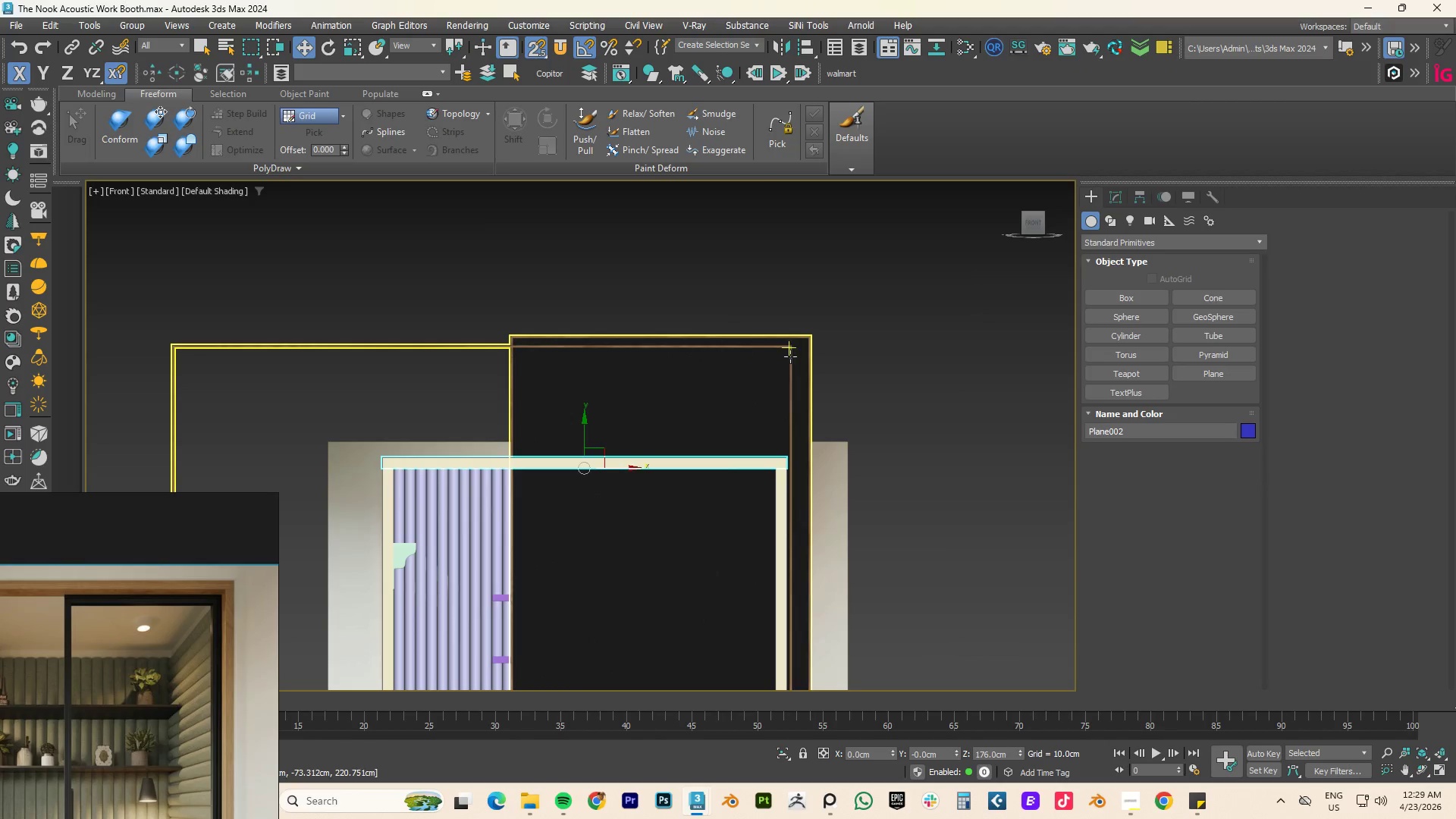 
left_click([792, 356])
 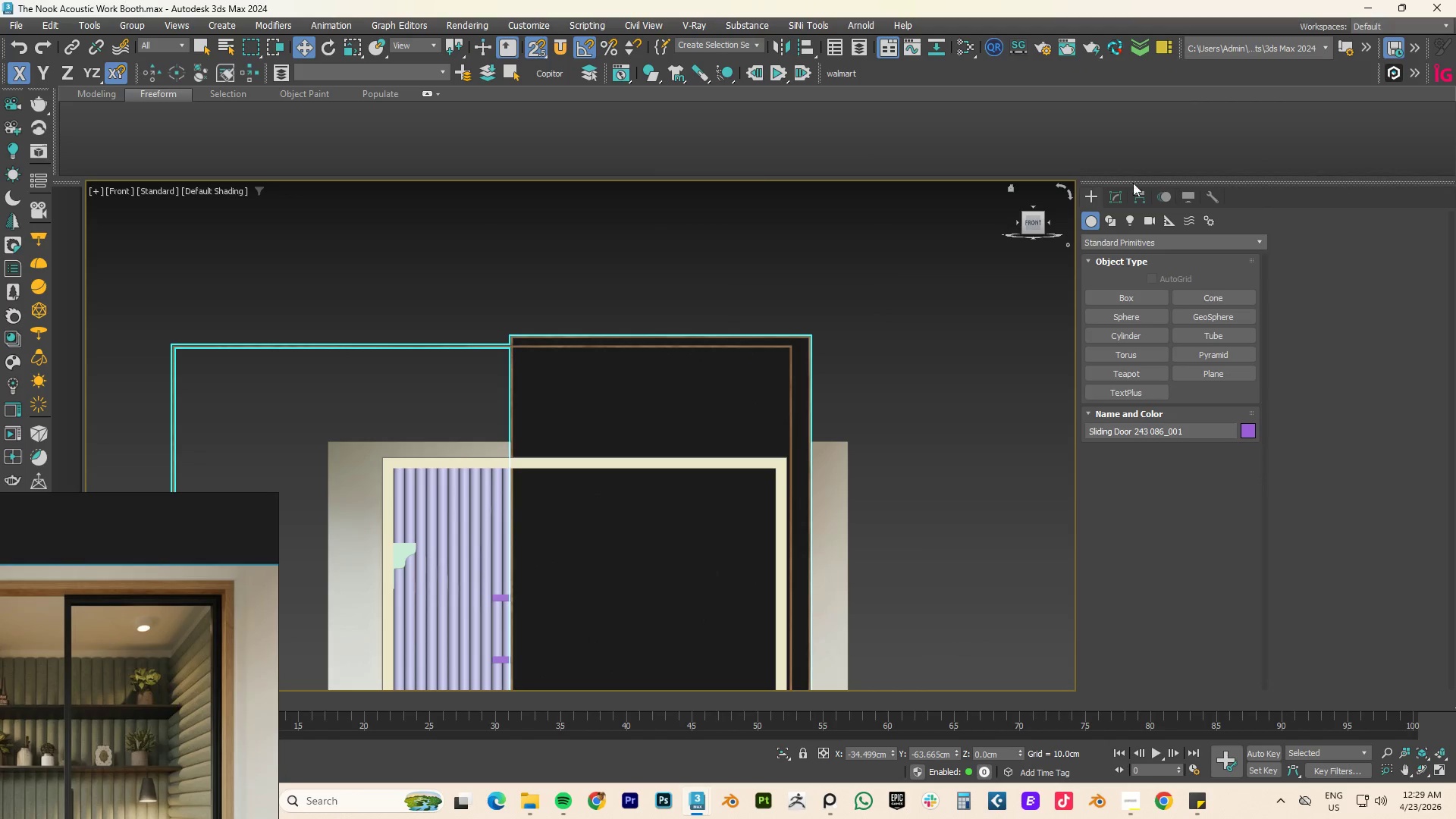 
left_click([1112, 196])
 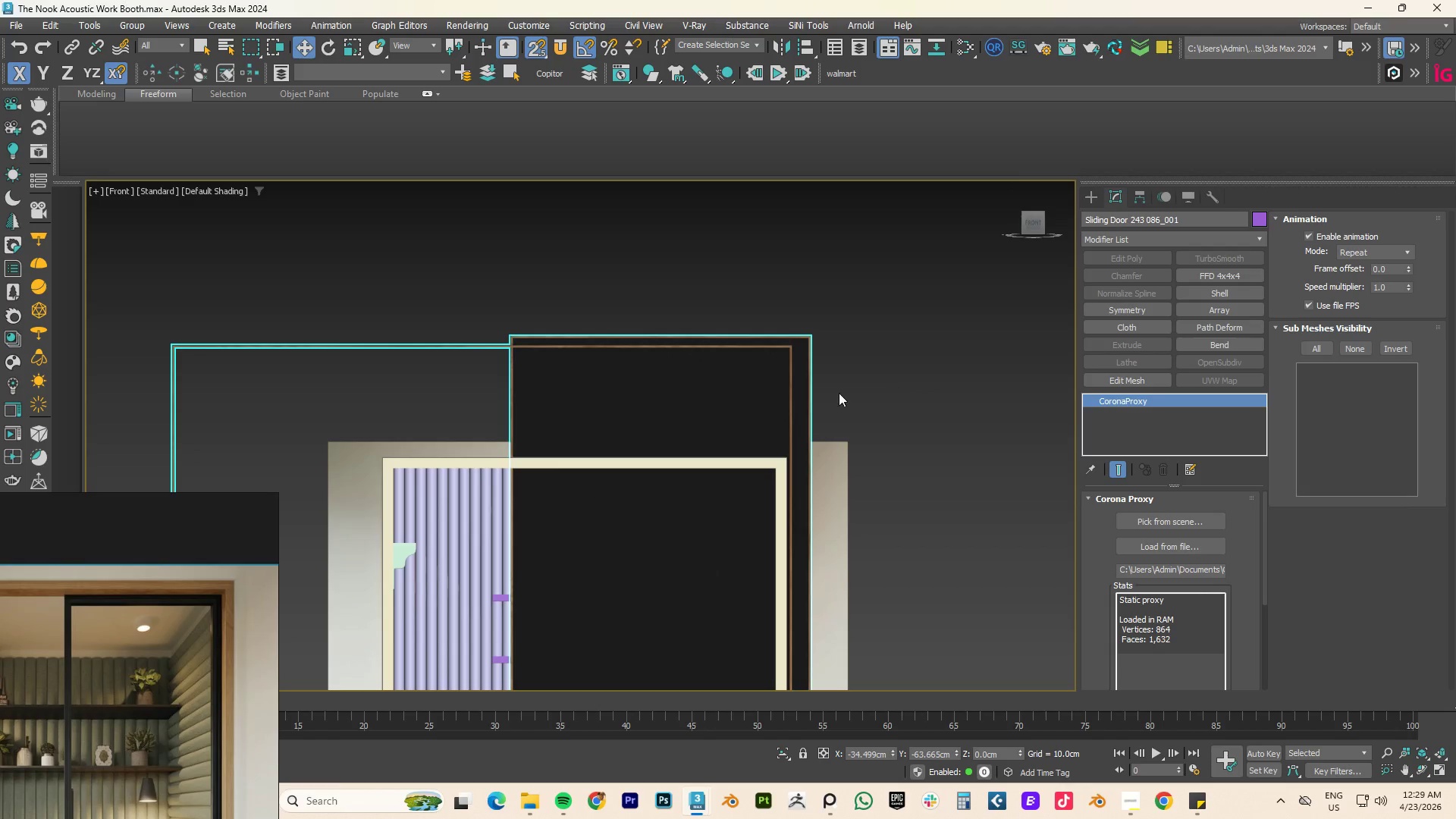 
left_click_drag(start_coordinate=[873, 305], to_coordinate=[674, 359])
 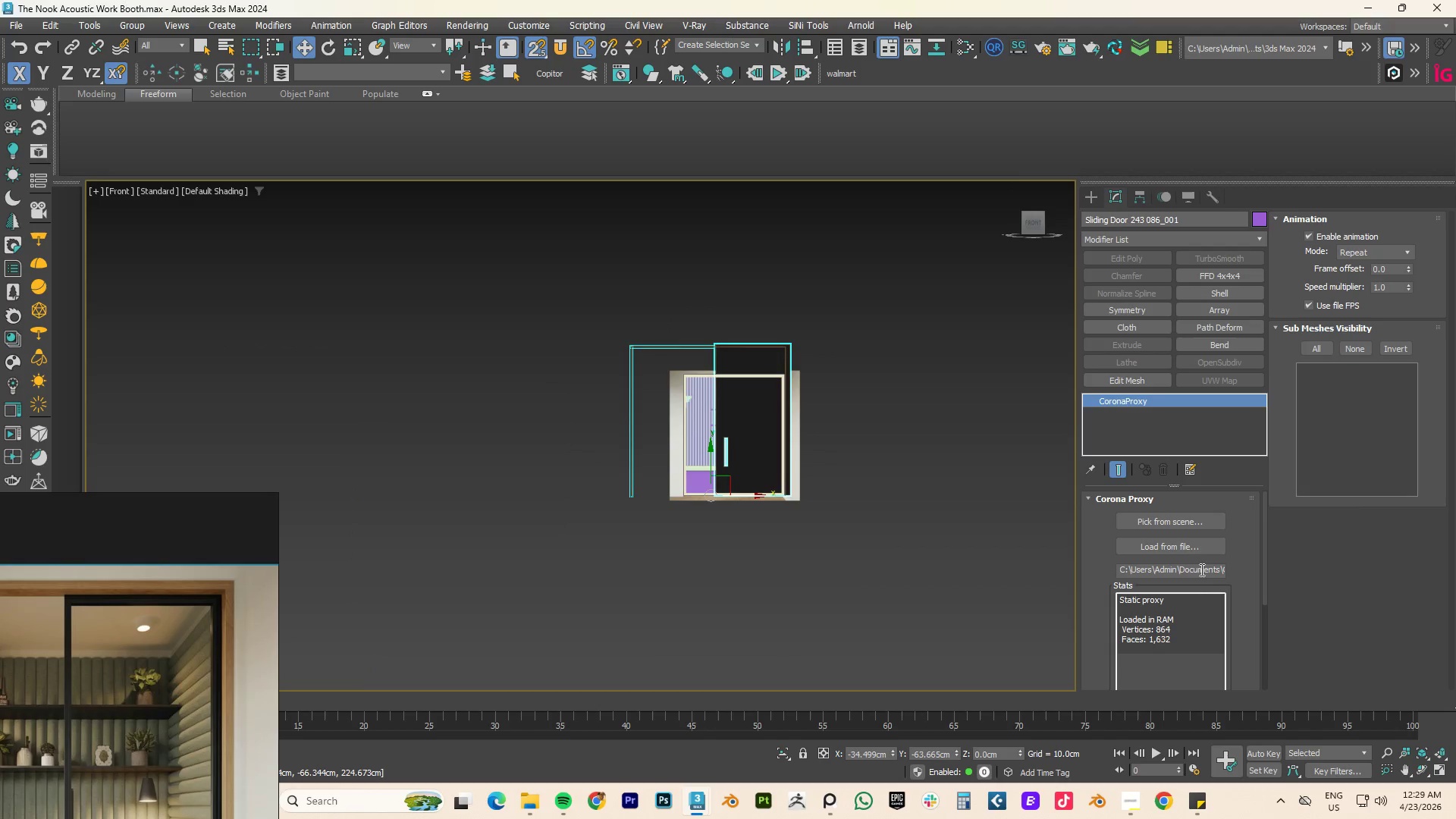 
scroll: coordinate [1235, 566], scroll_direction: down, amount: 20.0
 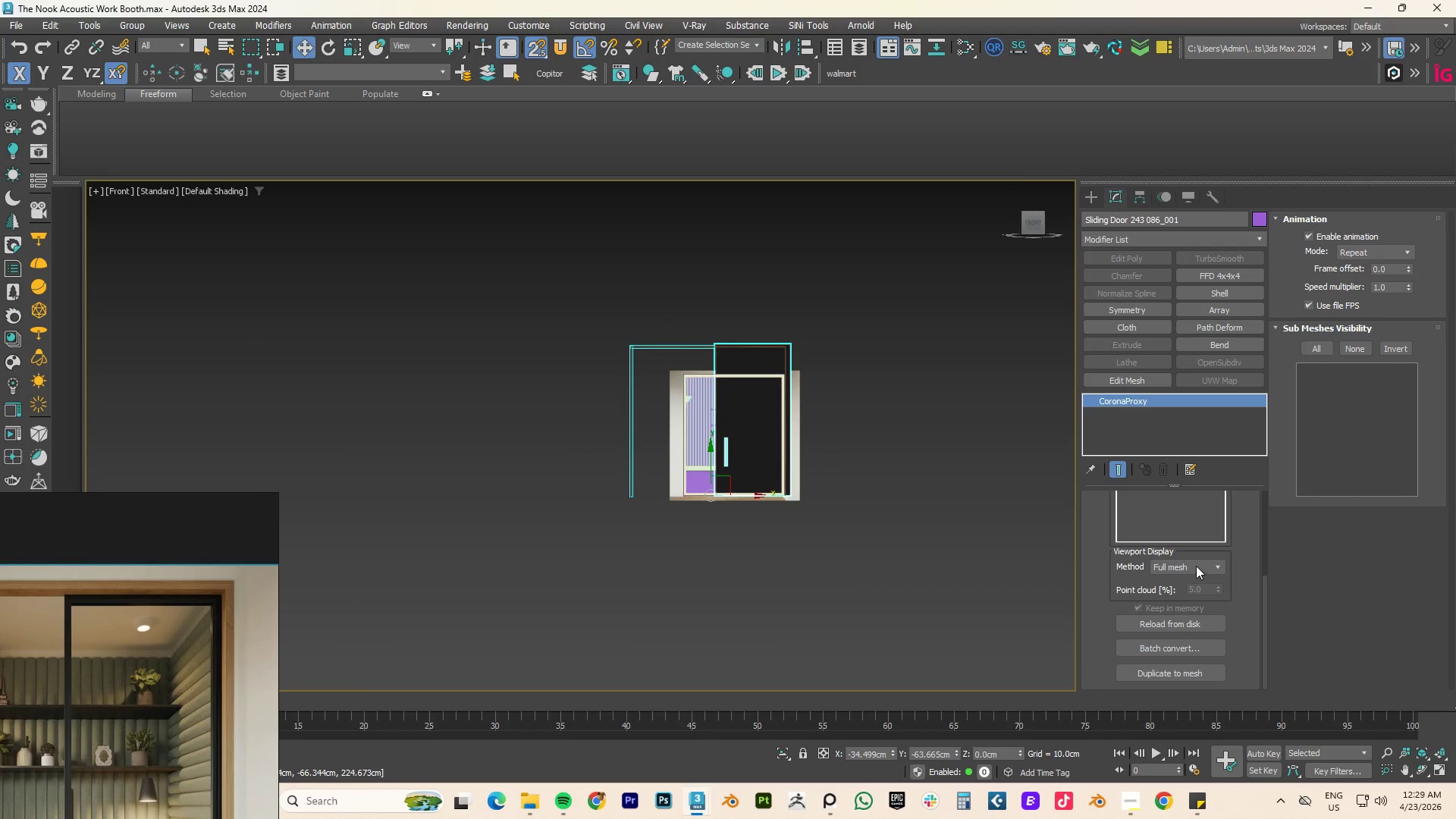 
left_click([1197, 565])
 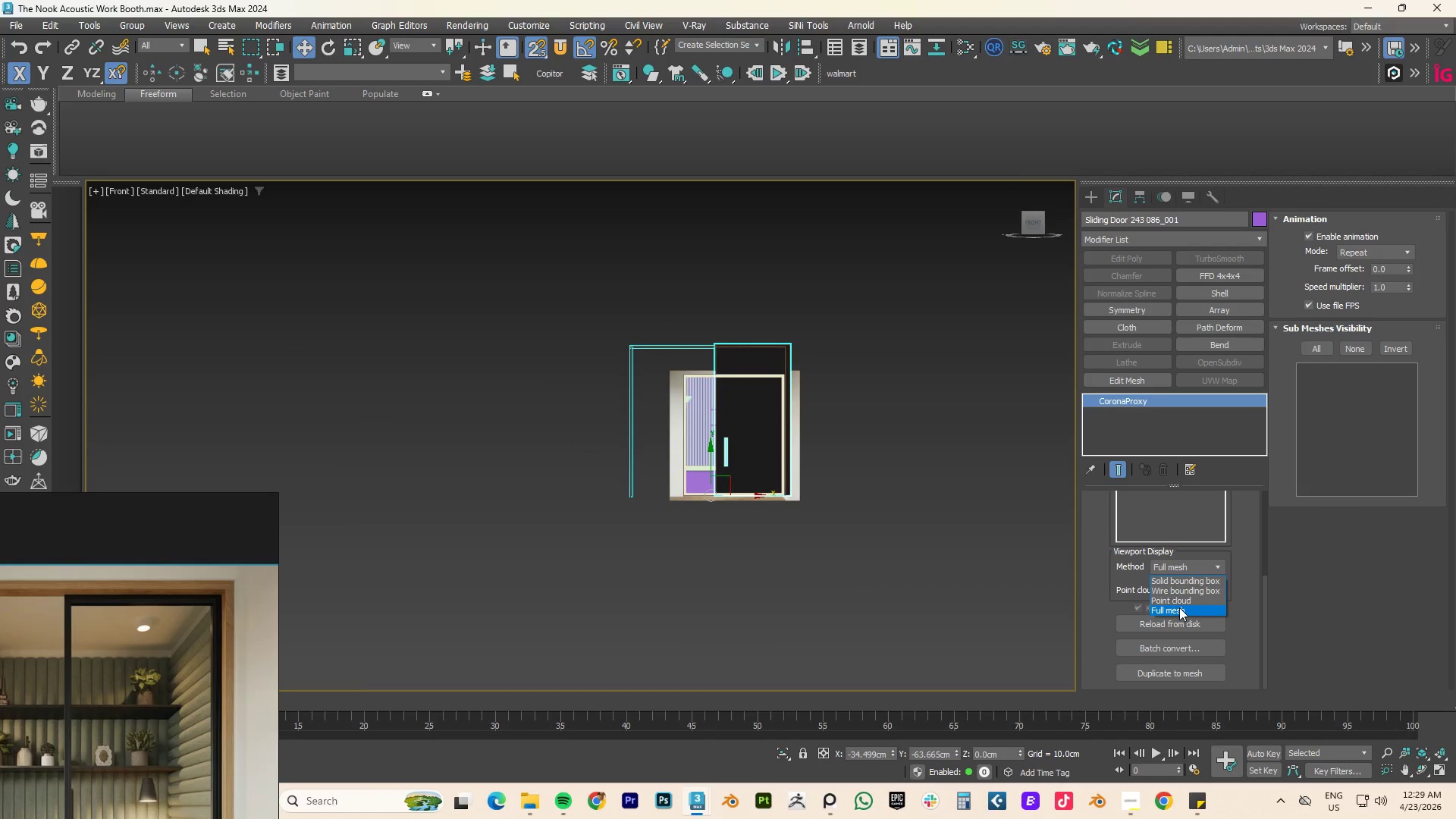 
left_click([1179, 607])
 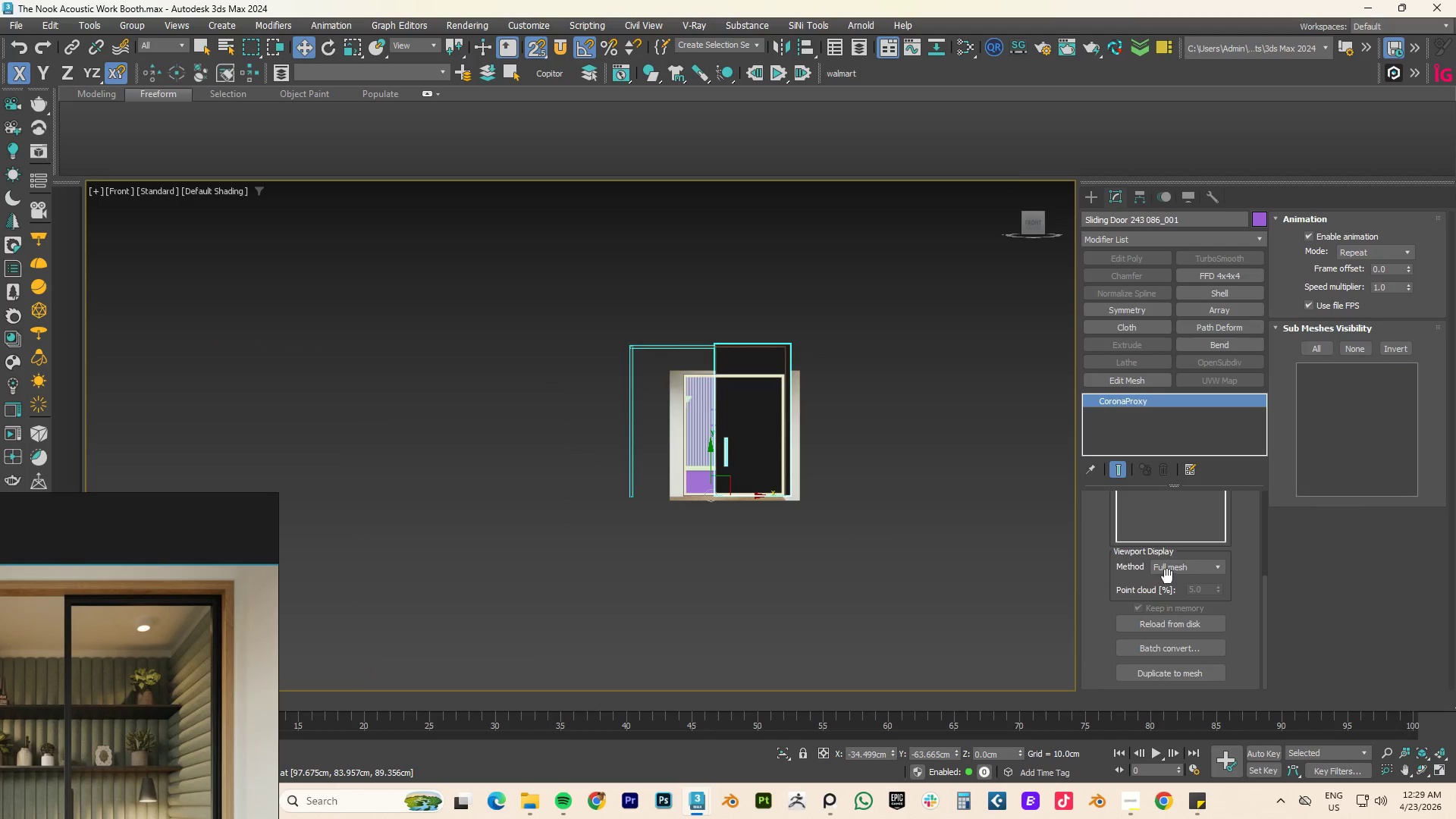 
wait(5.3)
 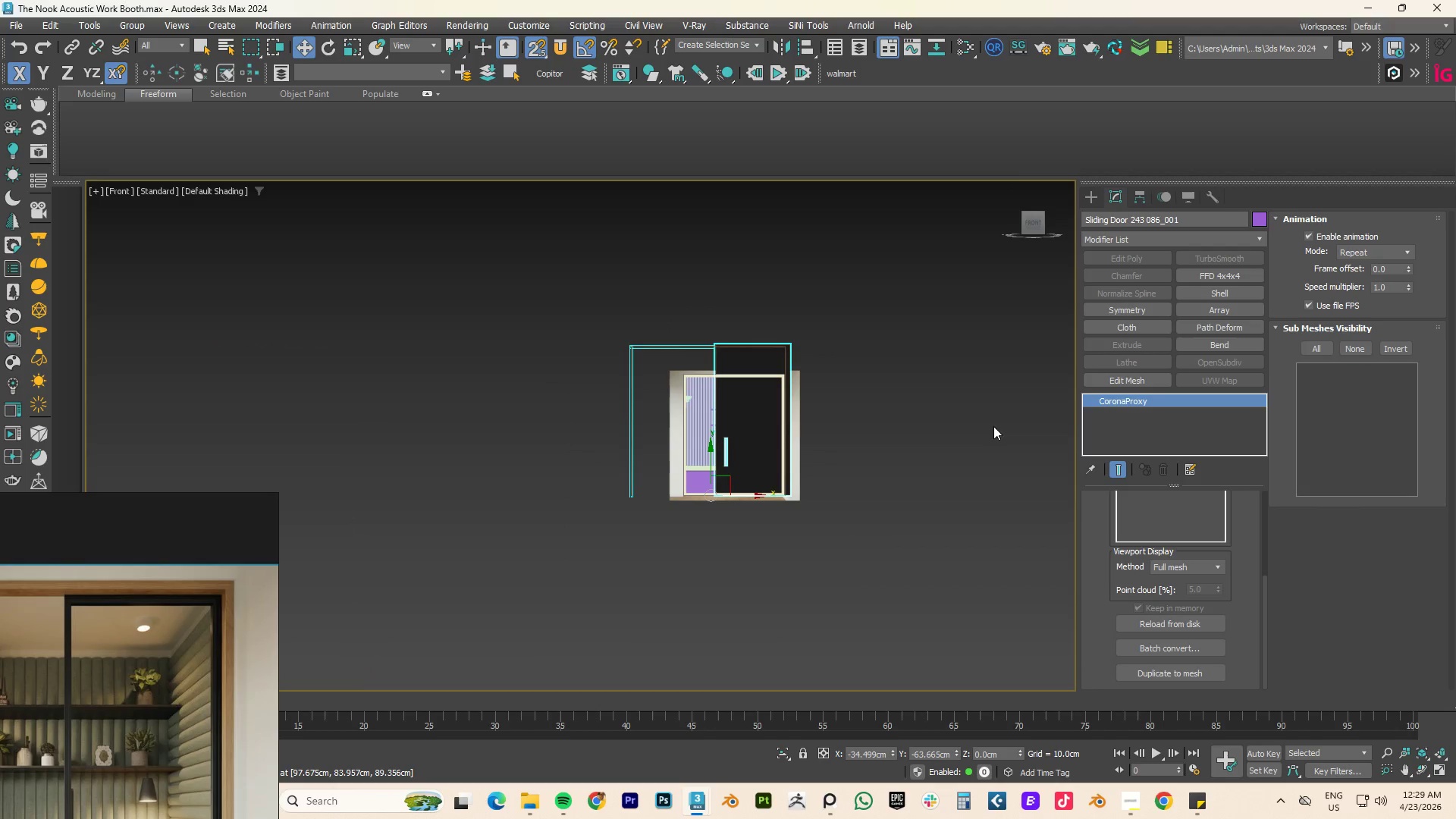 
left_click([1192, 566])
 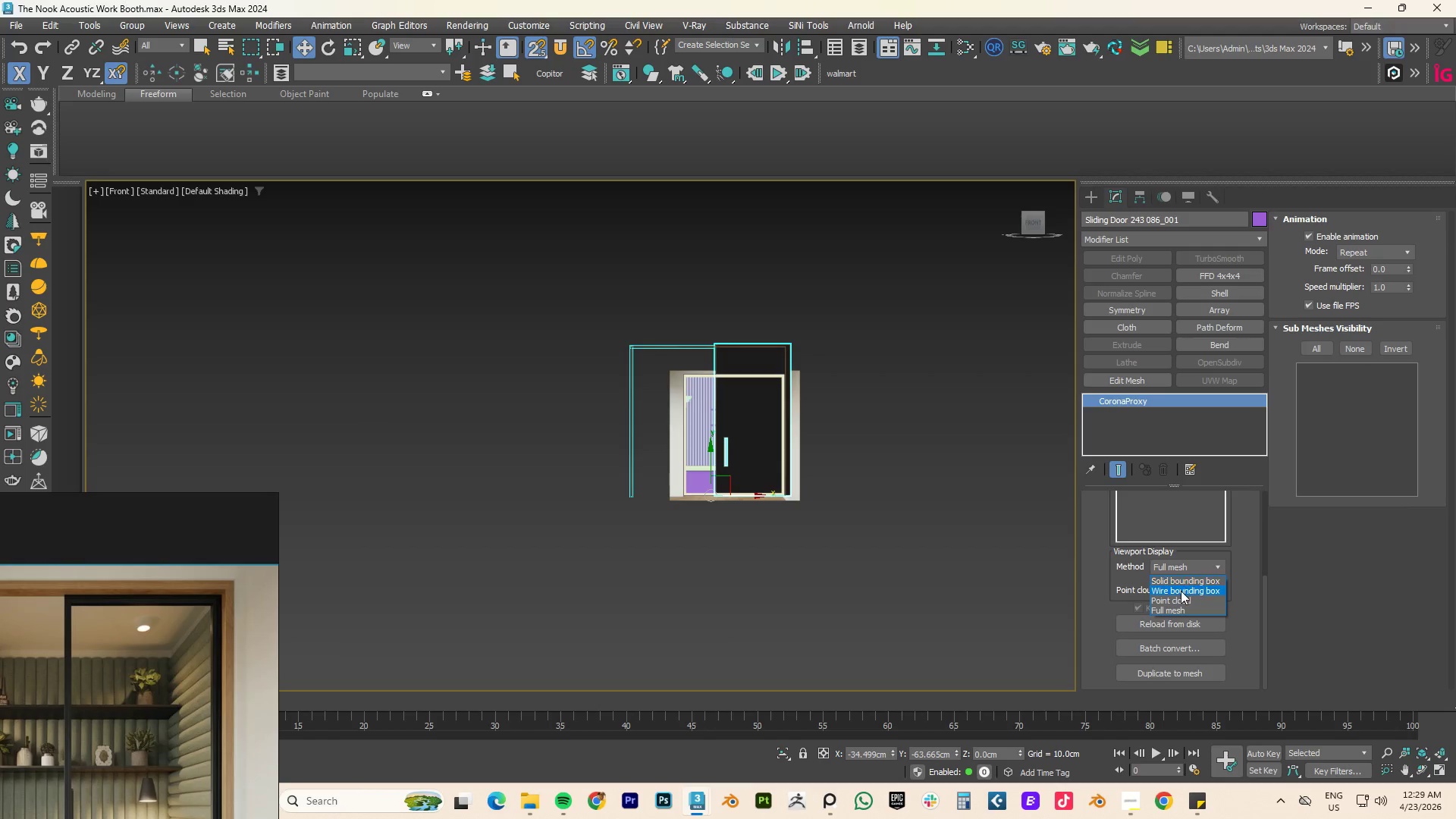 
left_click([1174, 596])
 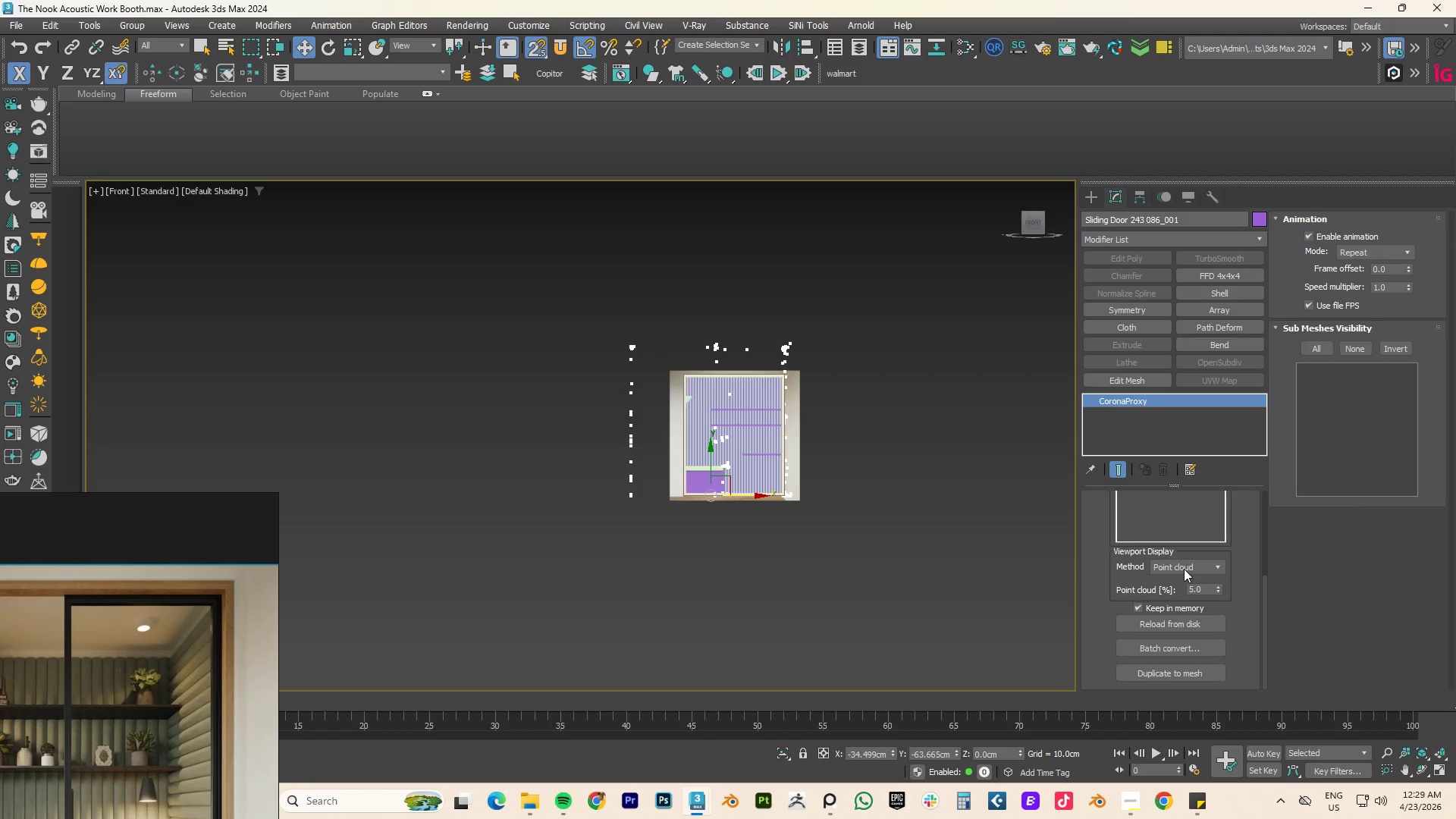 
left_click([1184, 569])
 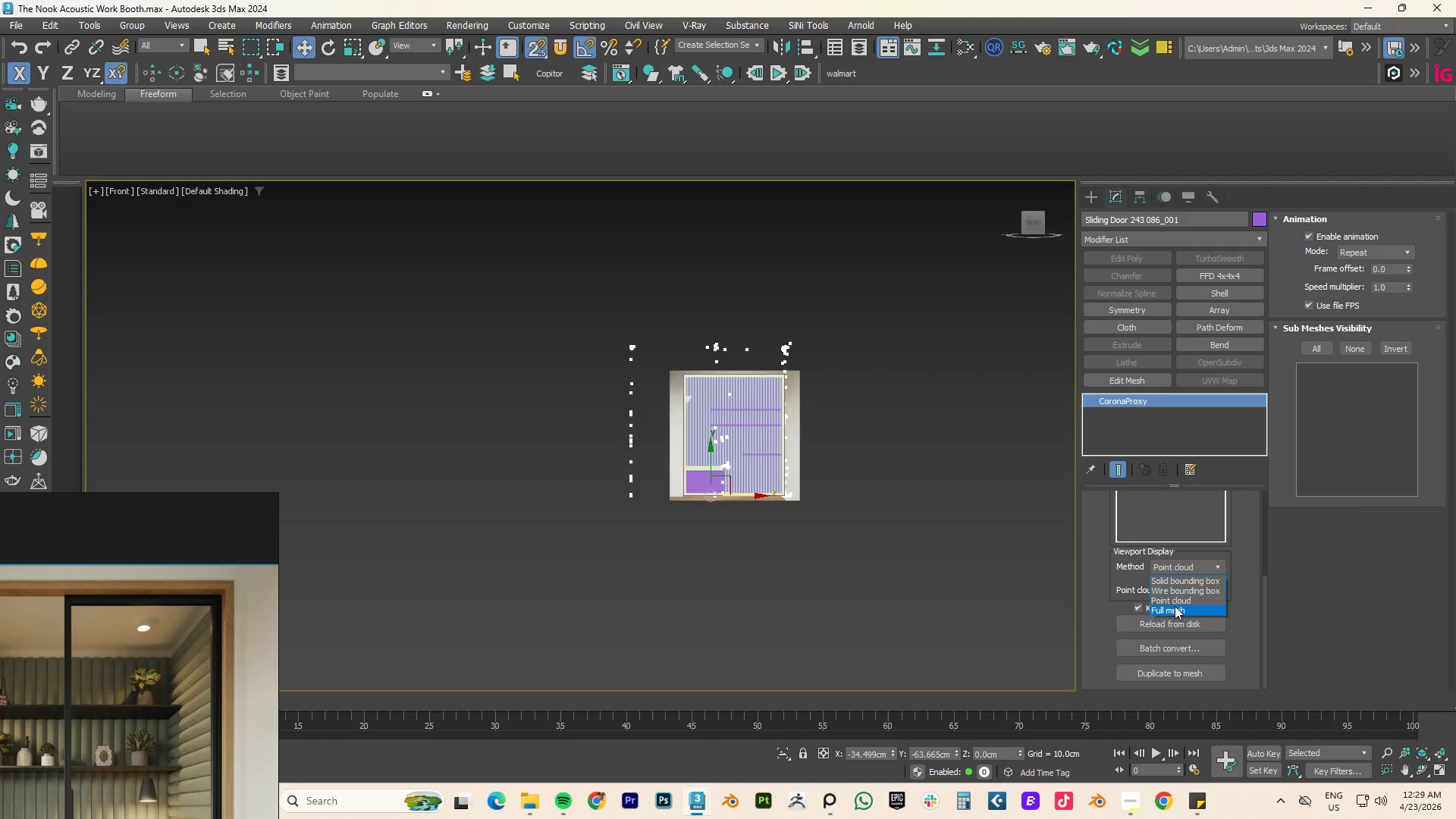 
left_click([1173, 609])
 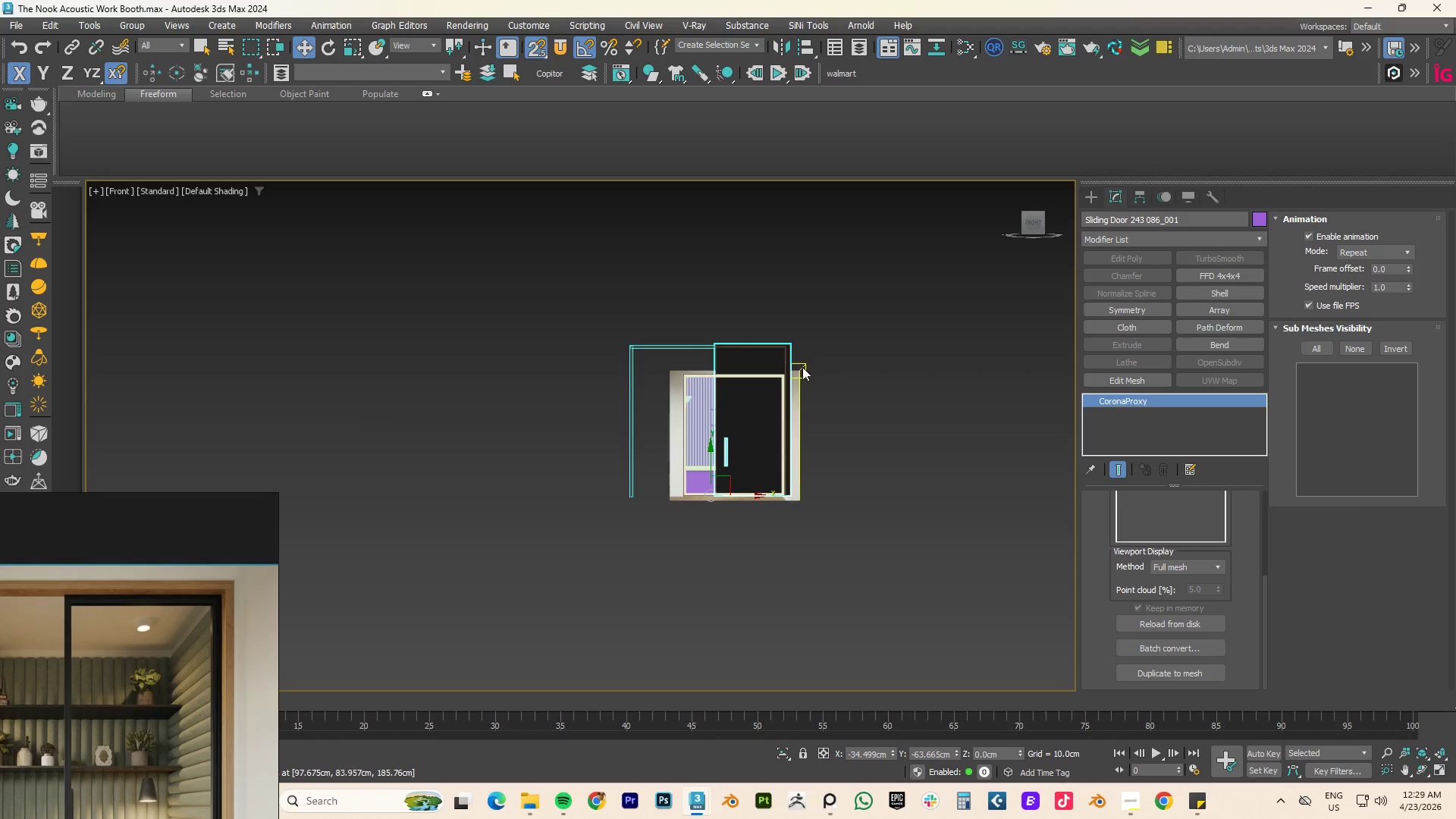 
right_click([768, 353])
 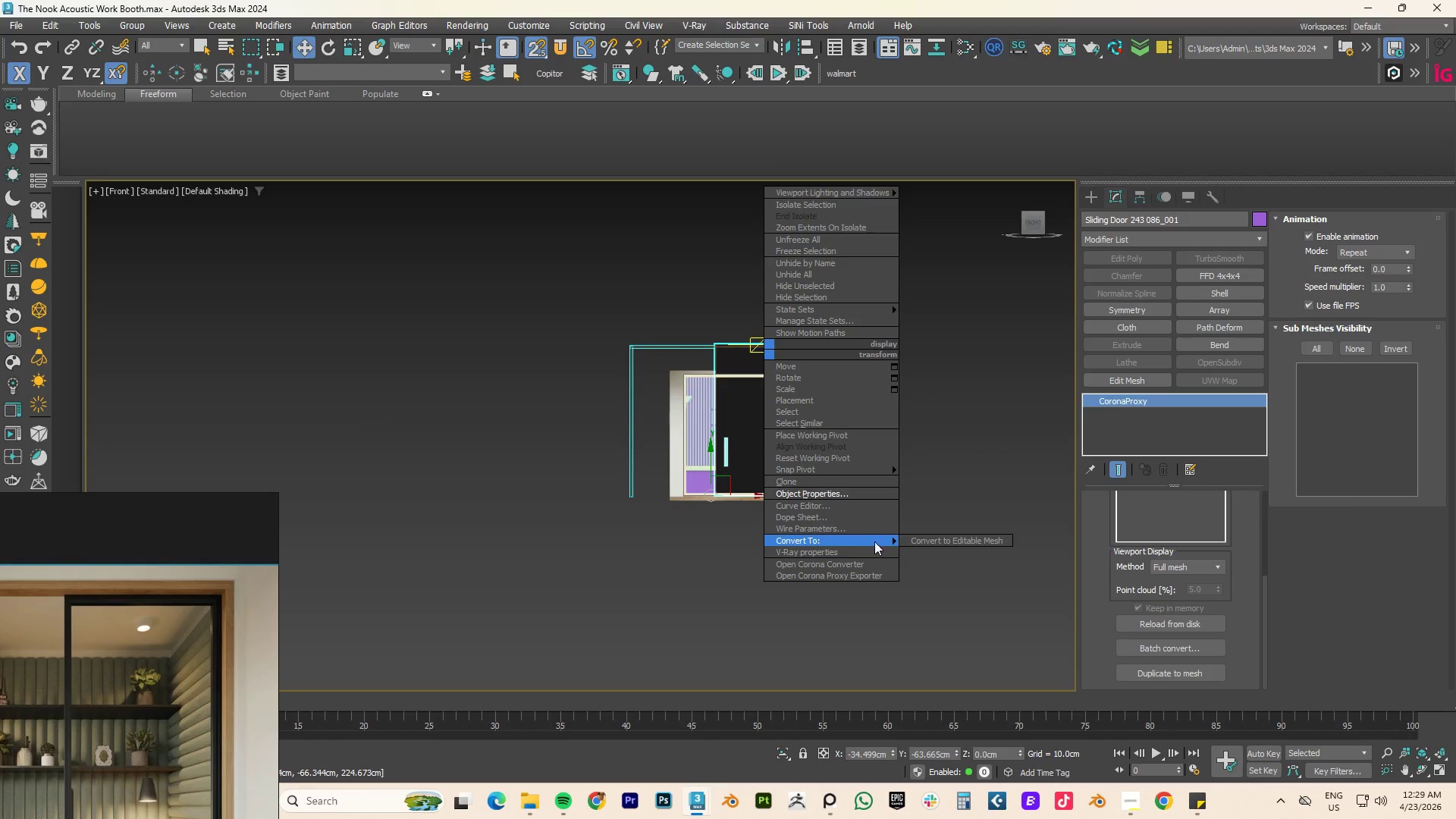 
left_click([949, 543])
 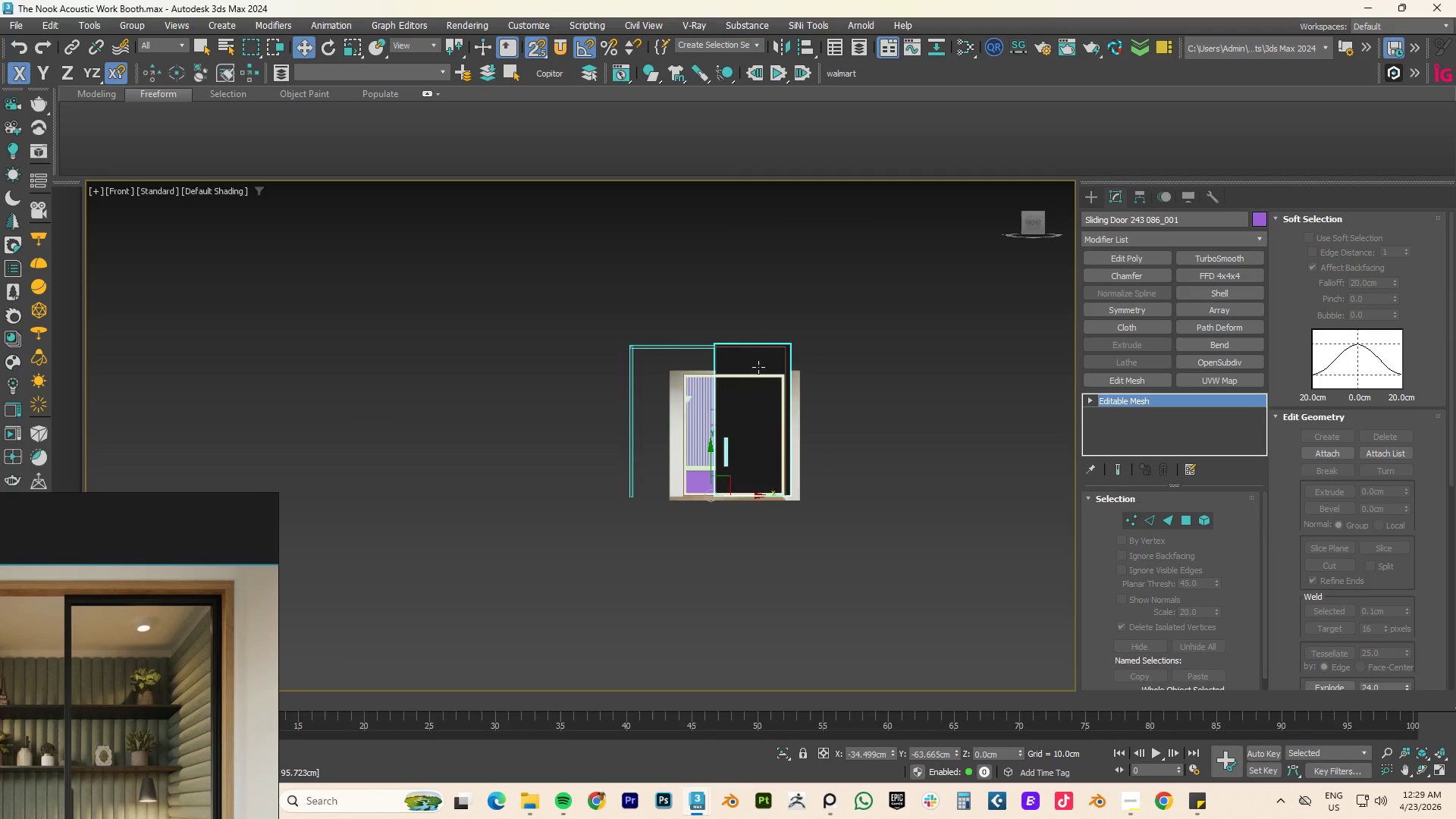 
right_click([758, 366])
 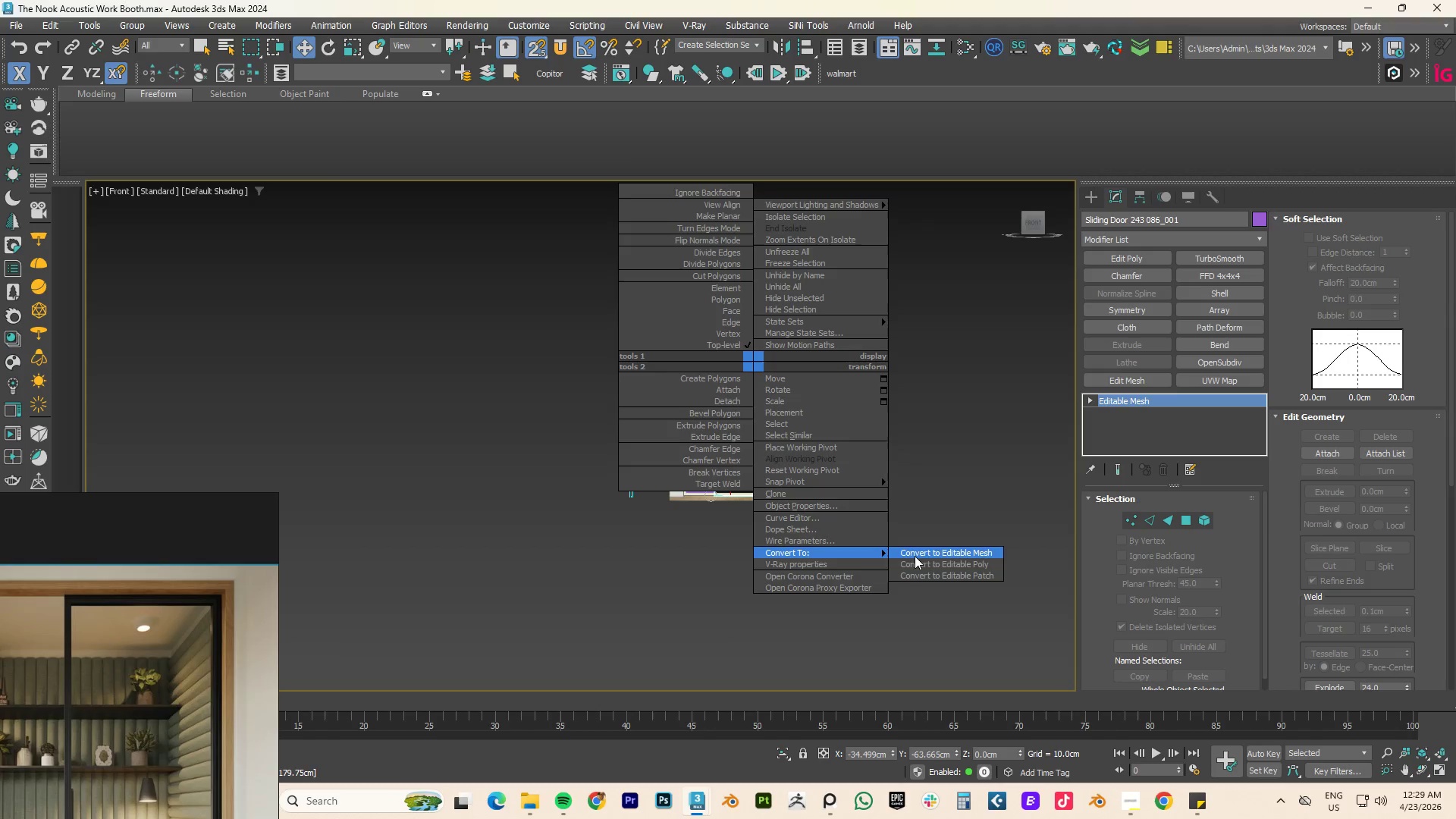 
left_click([932, 562])
 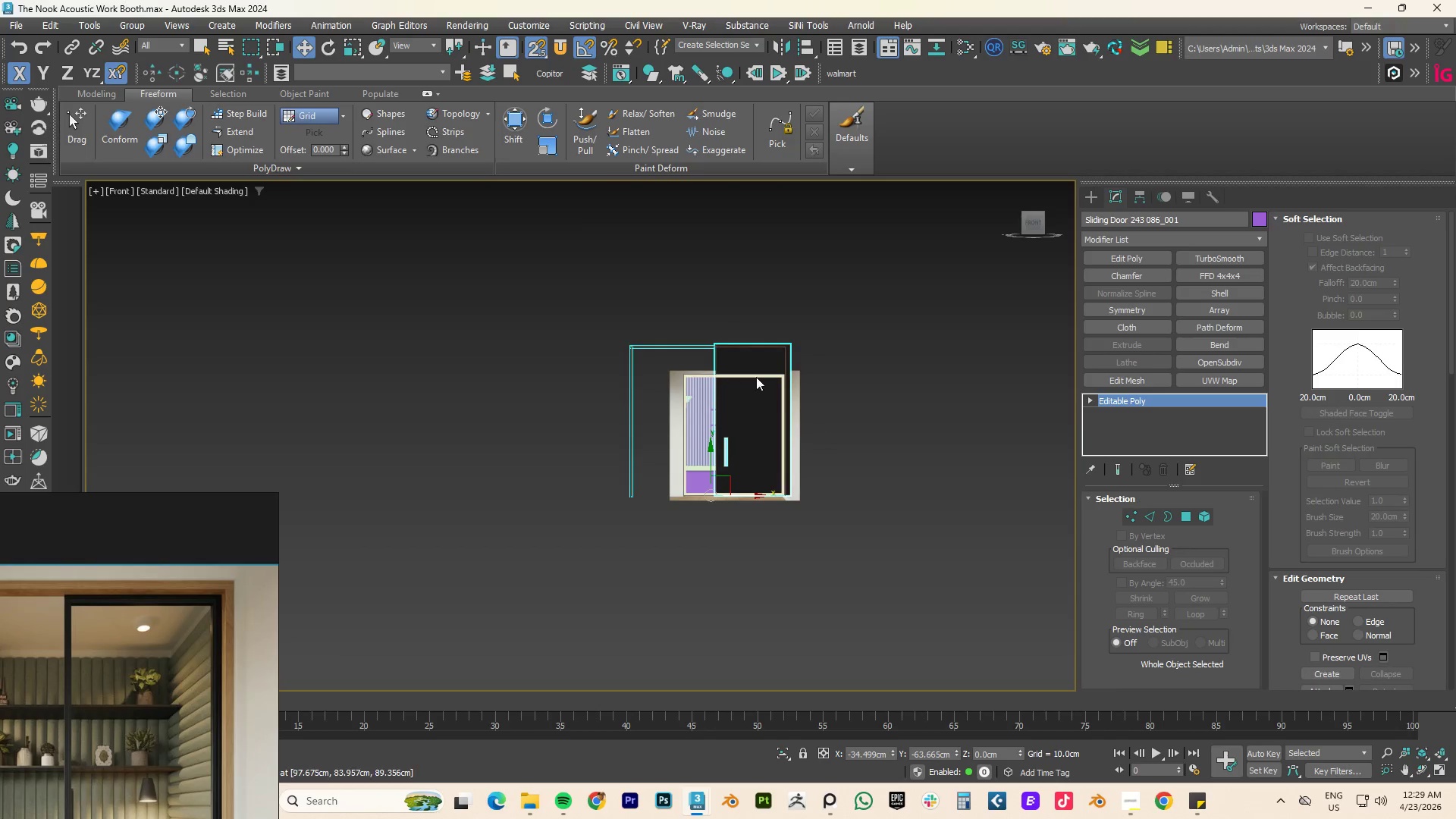 
scroll: coordinate [731, 356], scroll_direction: up, amount: 3.0
 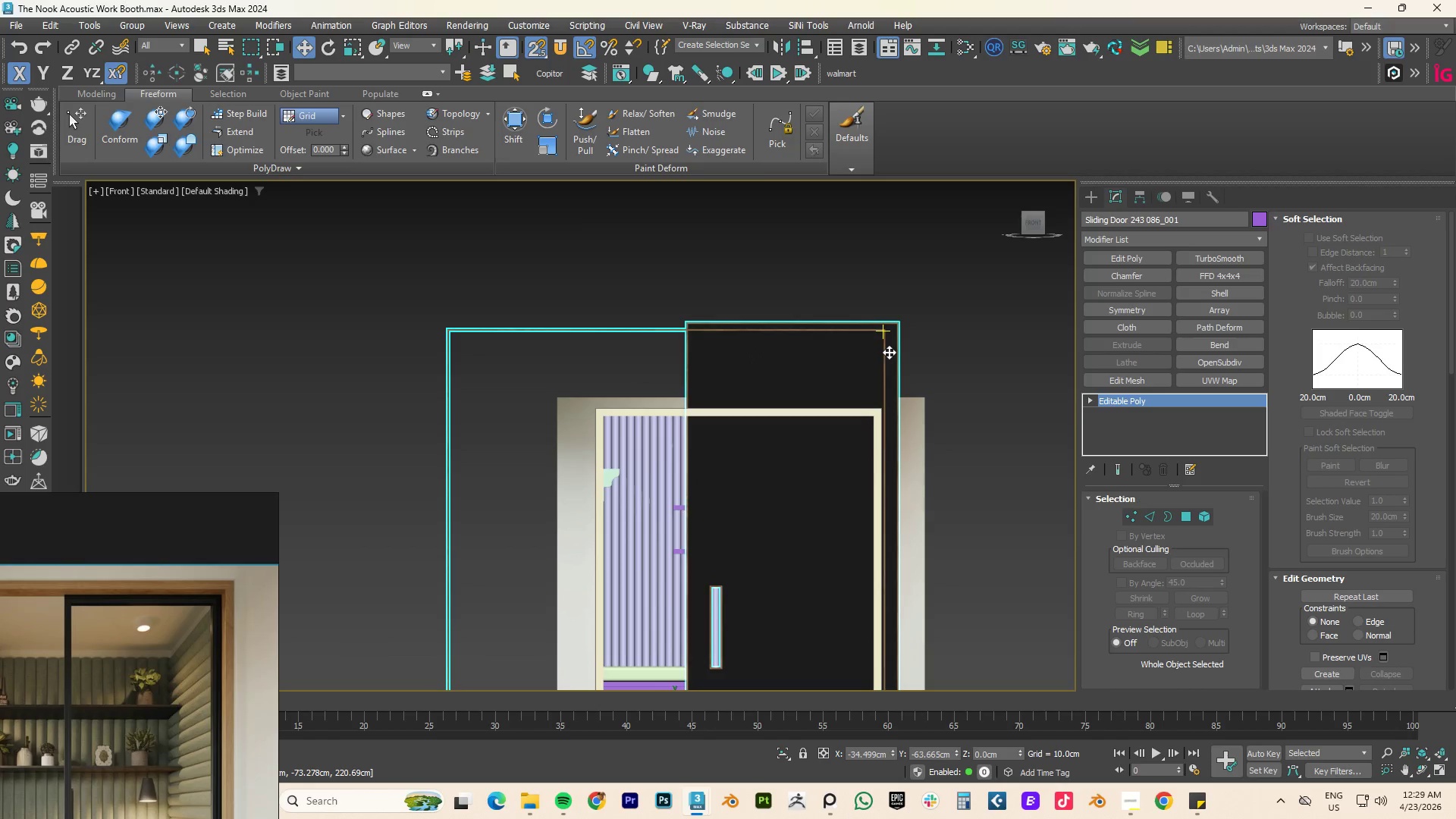 
key(1)
 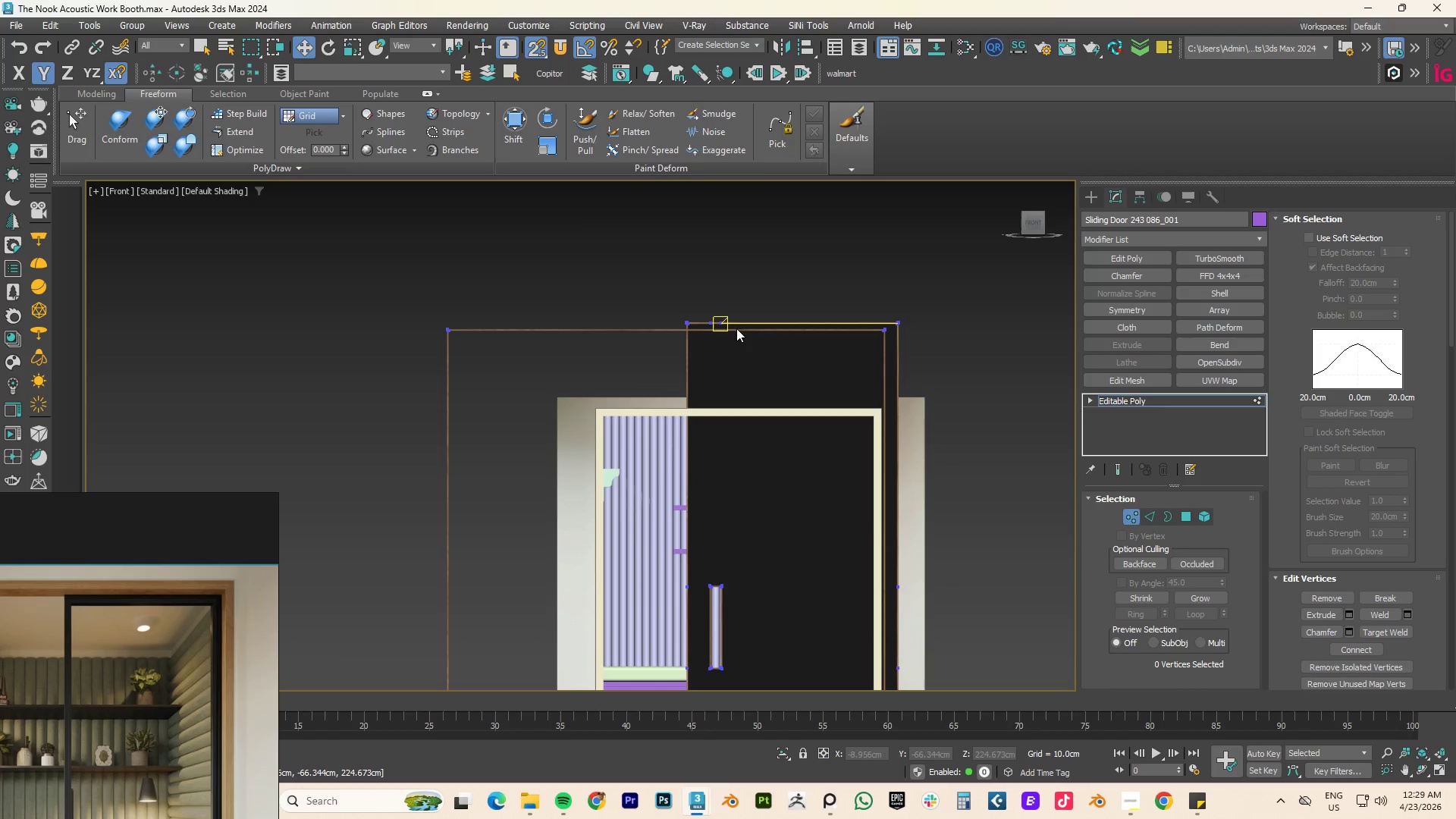 
scroll: coordinate [779, 344], scroll_direction: down, amount: 3.0
 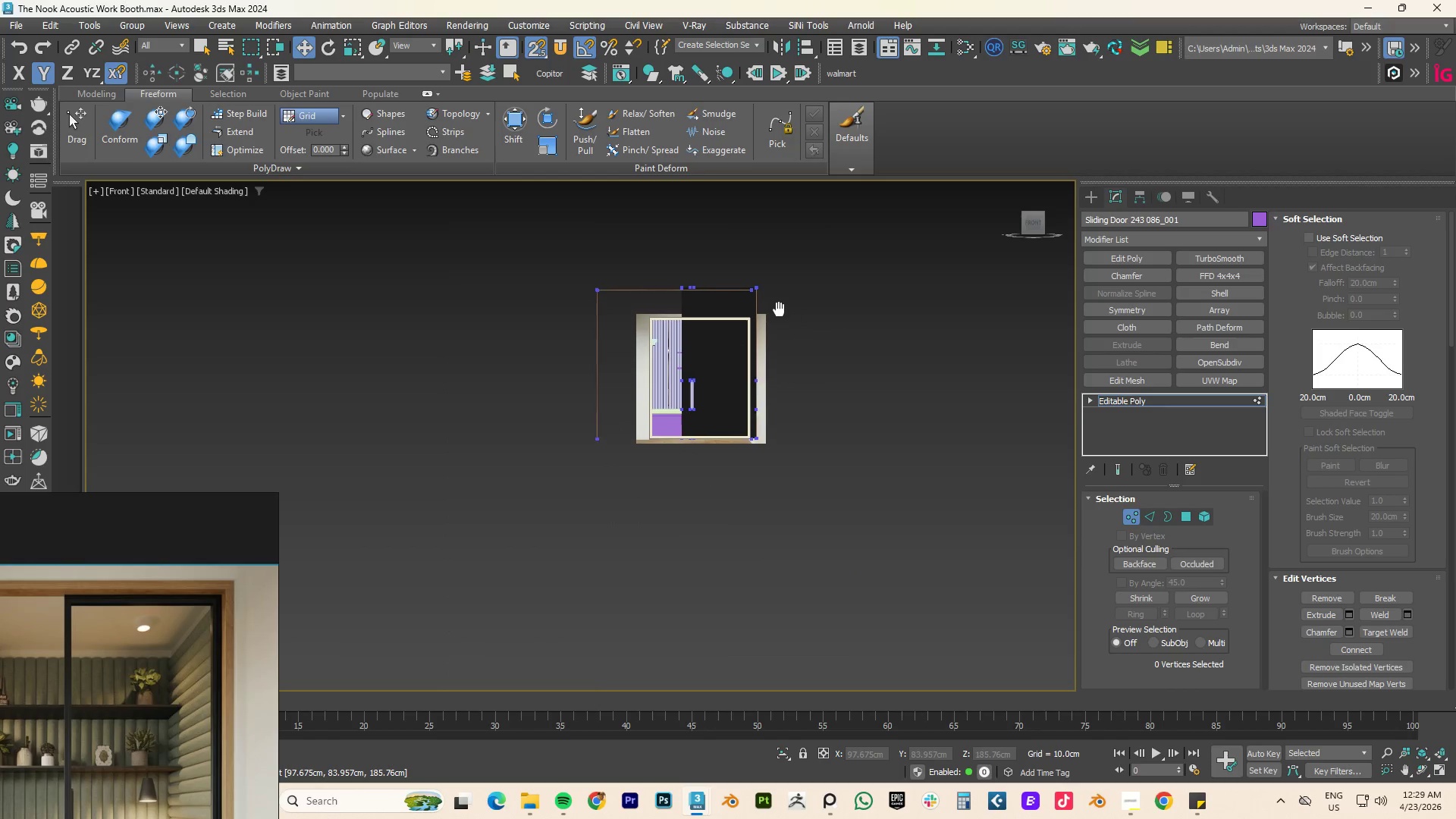 
scroll: coordinate [751, 438], scroll_direction: up, amount: 6.0
 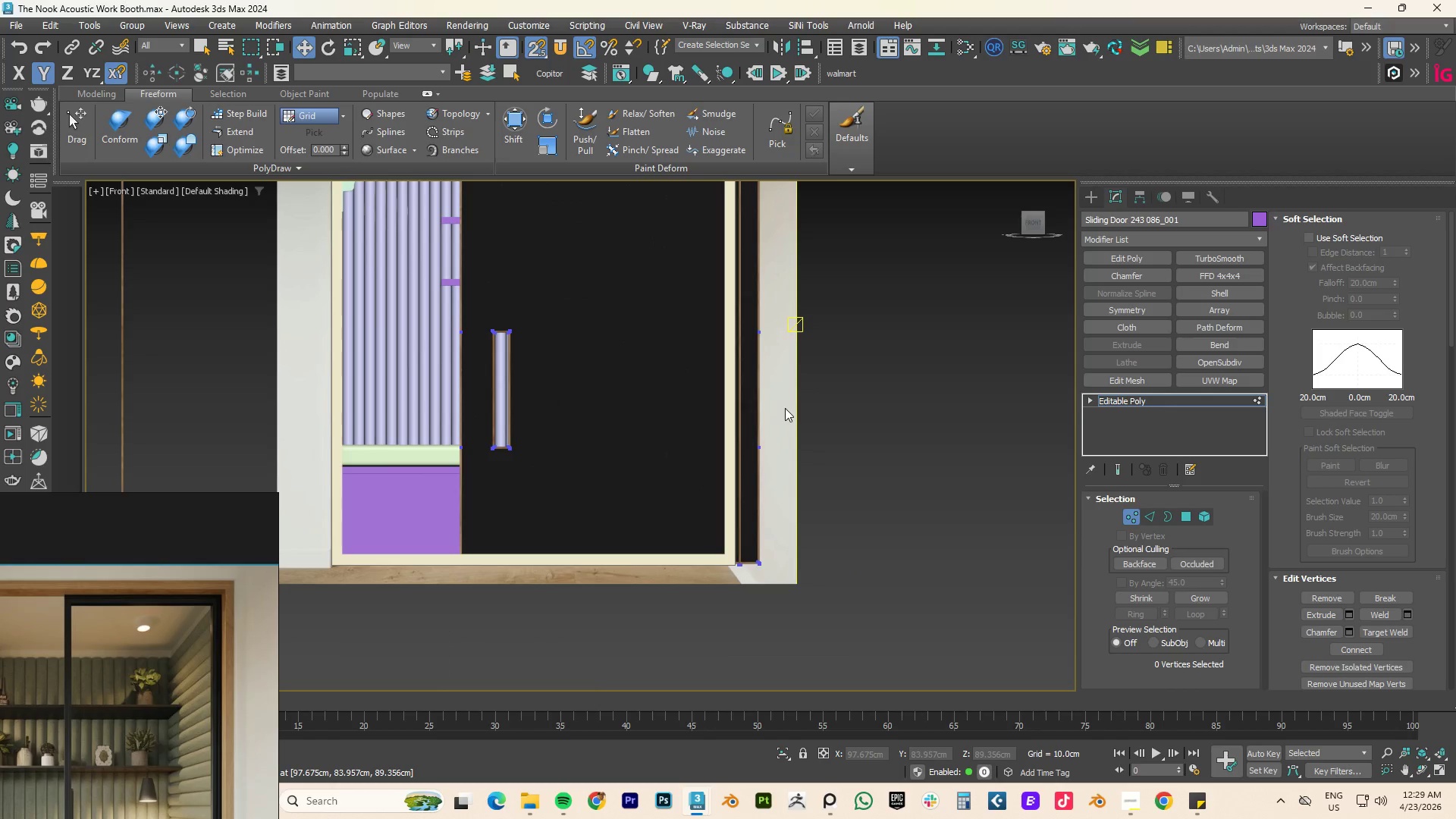 
type(fz)
 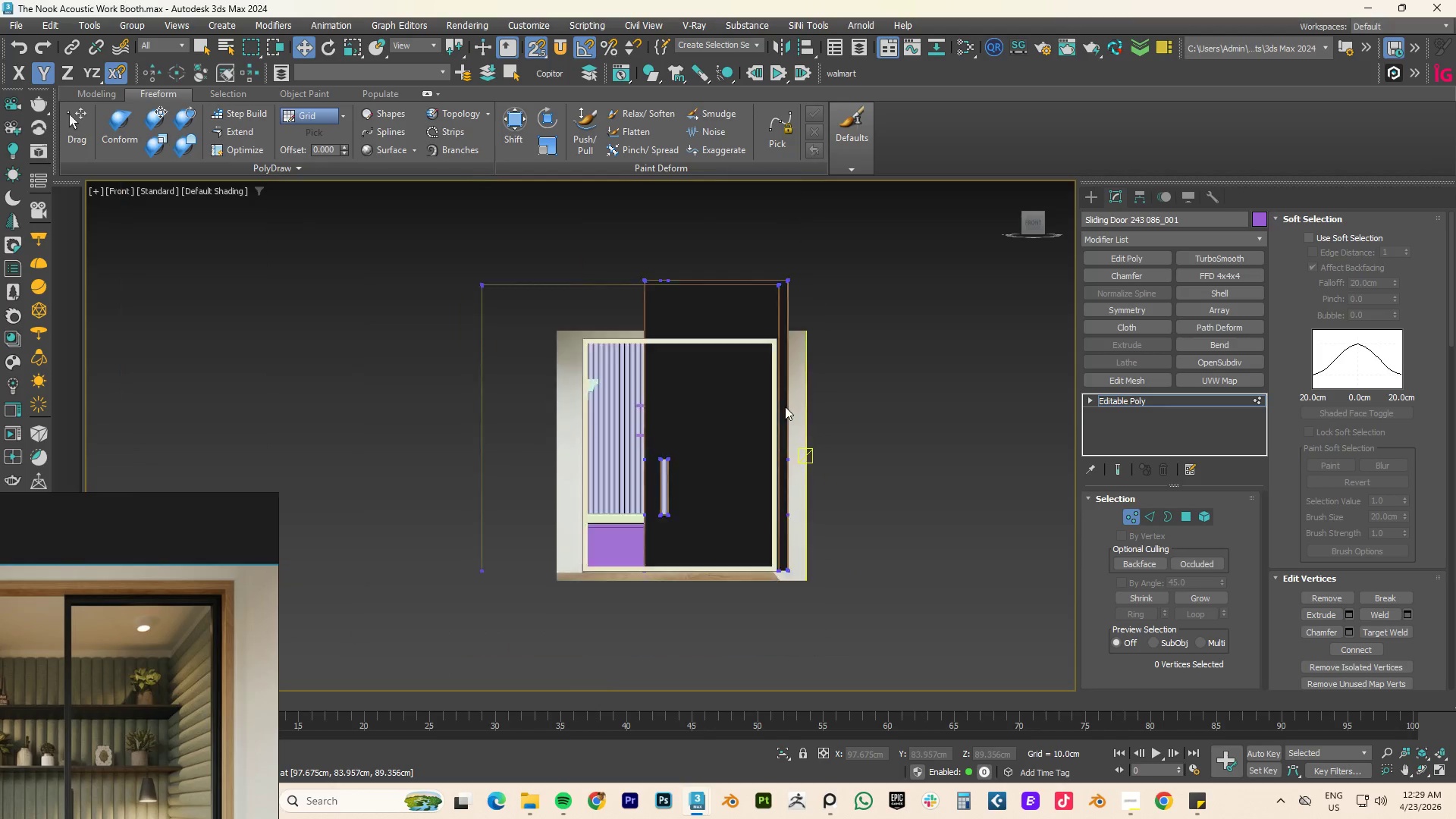 
scroll: coordinate [785, 406], scroll_direction: down, amount: 3.0
 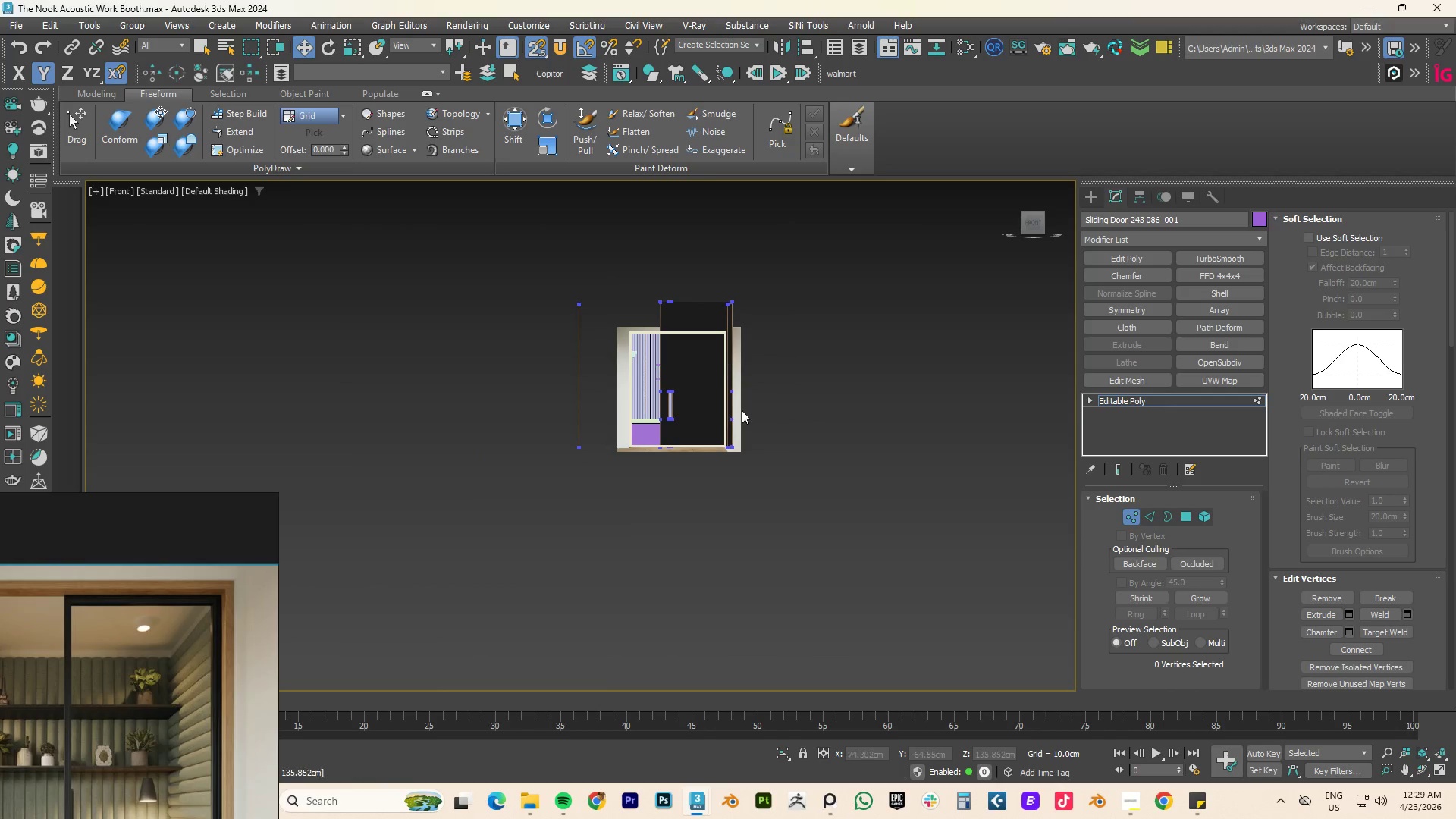 
scroll: coordinate [757, 445], scroll_direction: up, amount: 2.0
 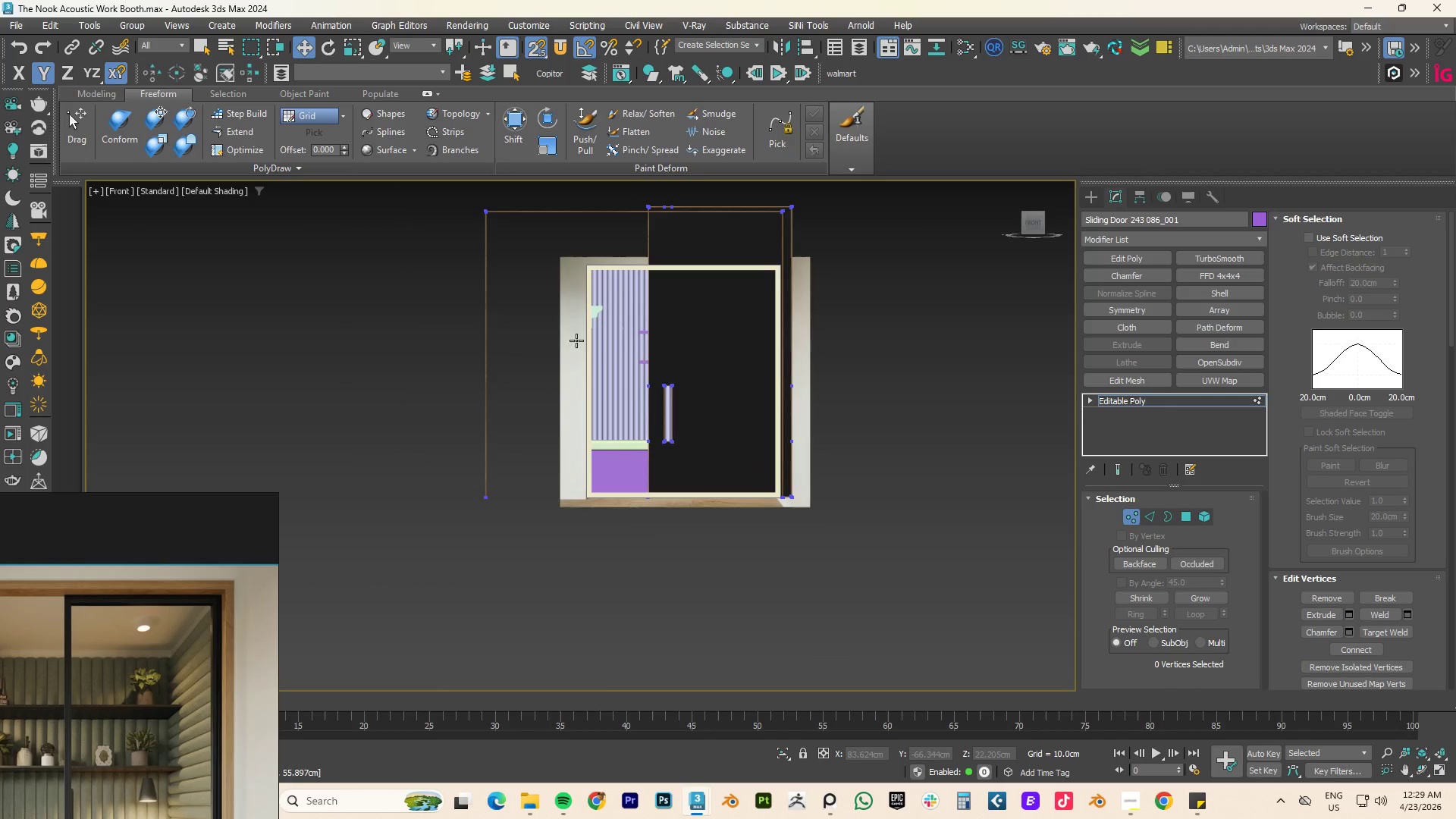 
left_click_drag(start_coordinate=[435, 192], to_coordinate=[533, 561])
 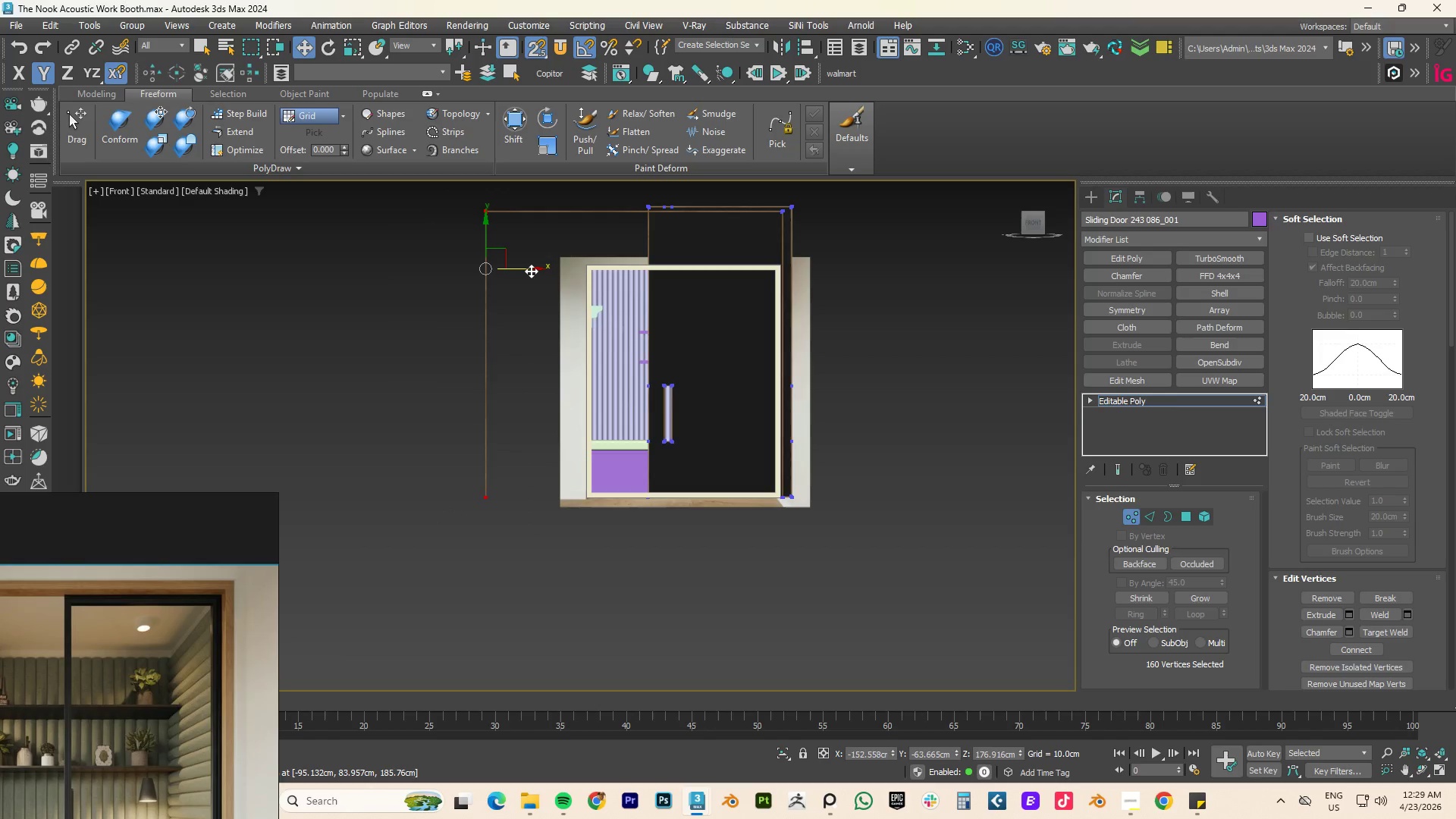 
left_click_drag(start_coordinate=[531, 271], to_coordinate=[579, 340])
 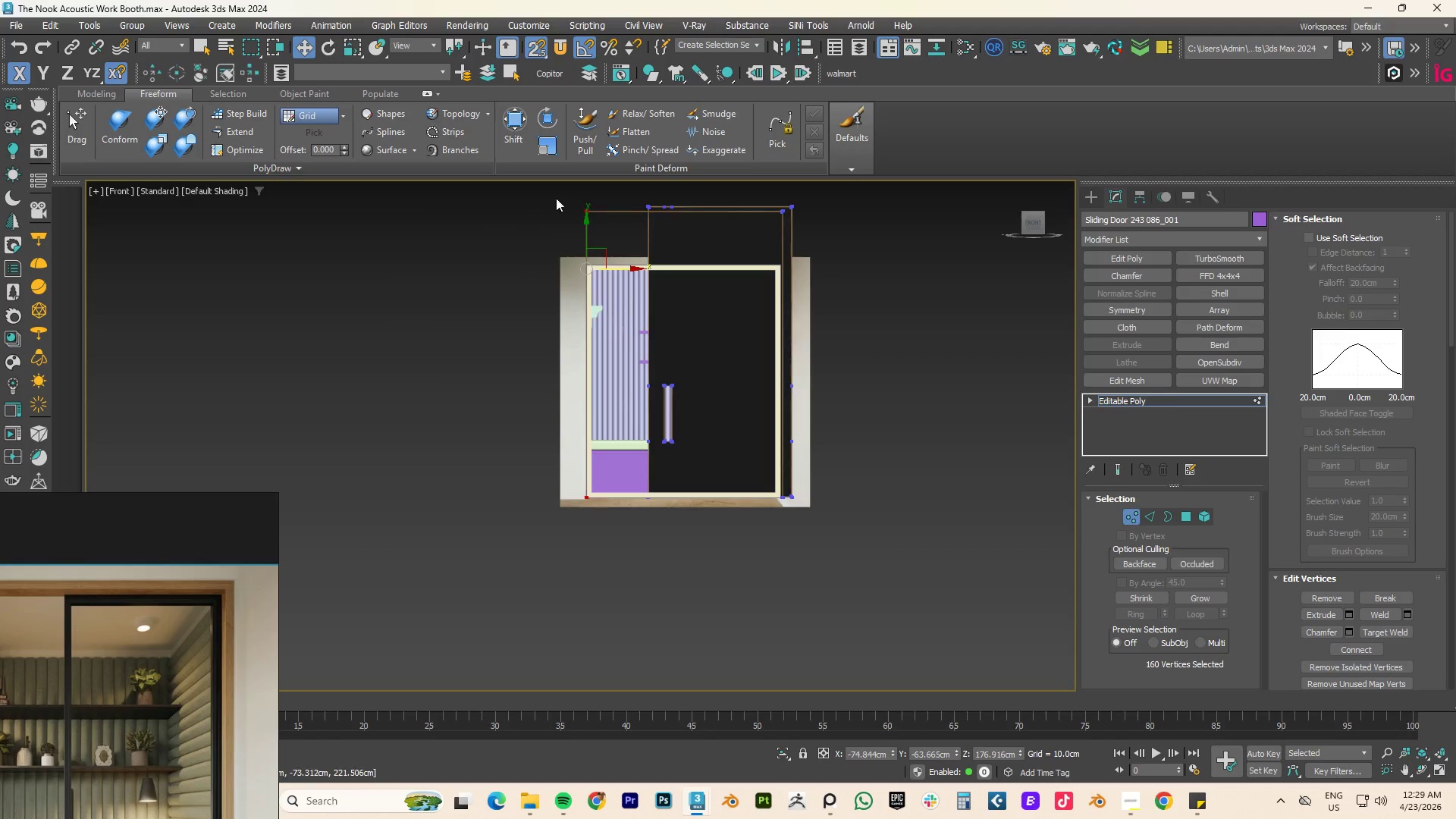 
left_click_drag(start_coordinate=[539, 195], to_coordinate=[863, 250])
 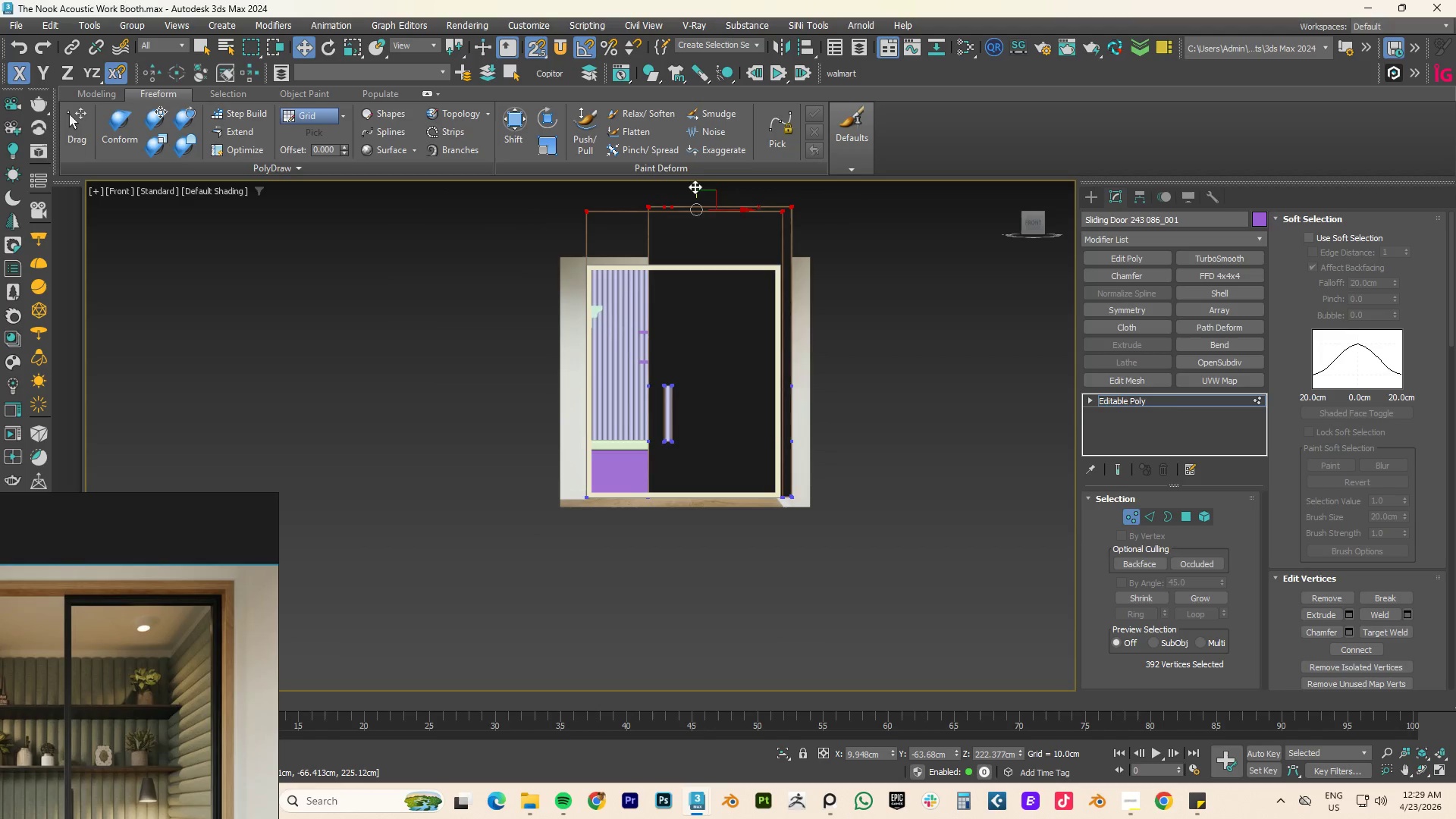 
left_click_drag(start_coordinate=[695, 185], to_coordinate=[775, 268])
 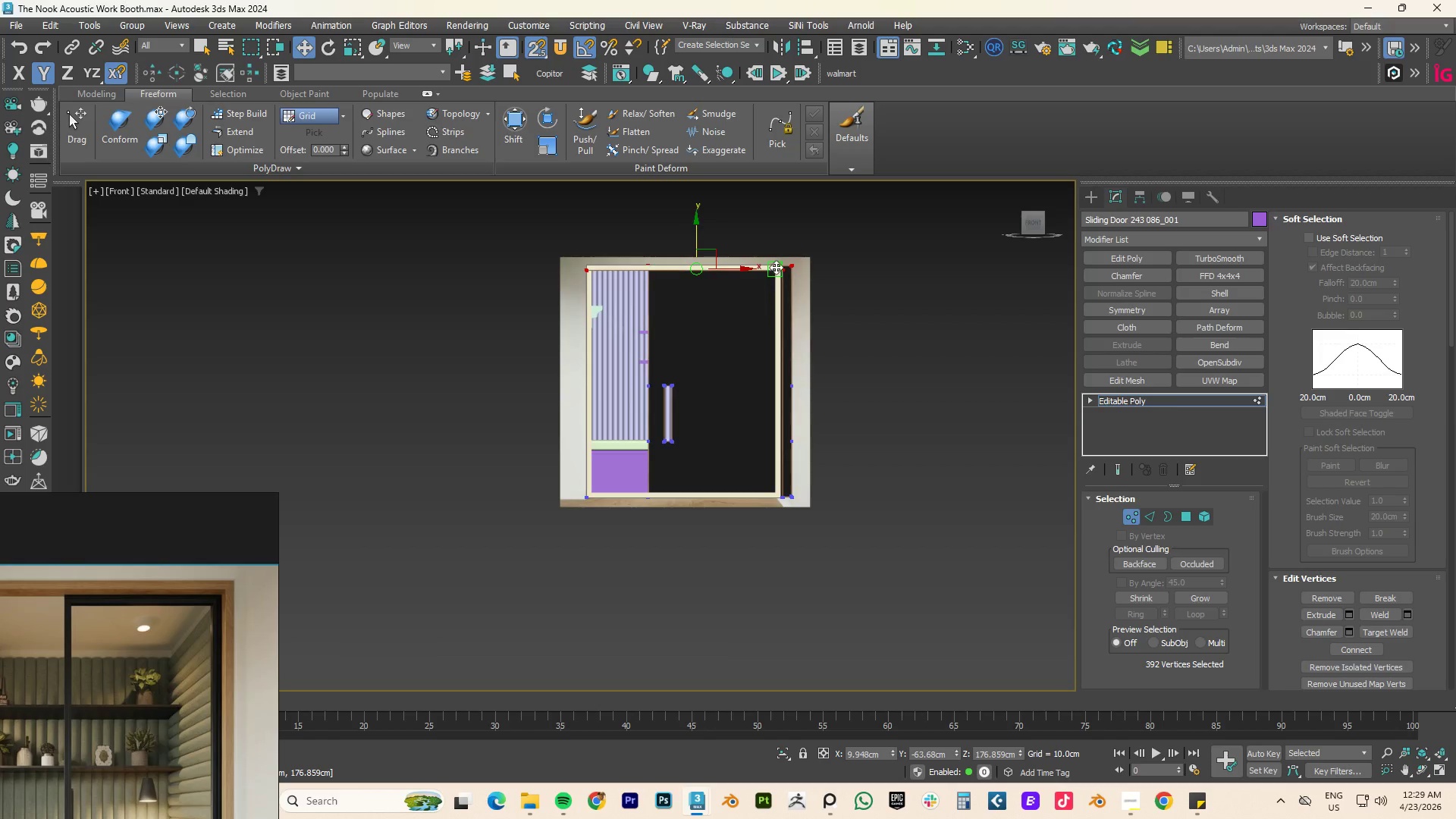 
key(F3)
 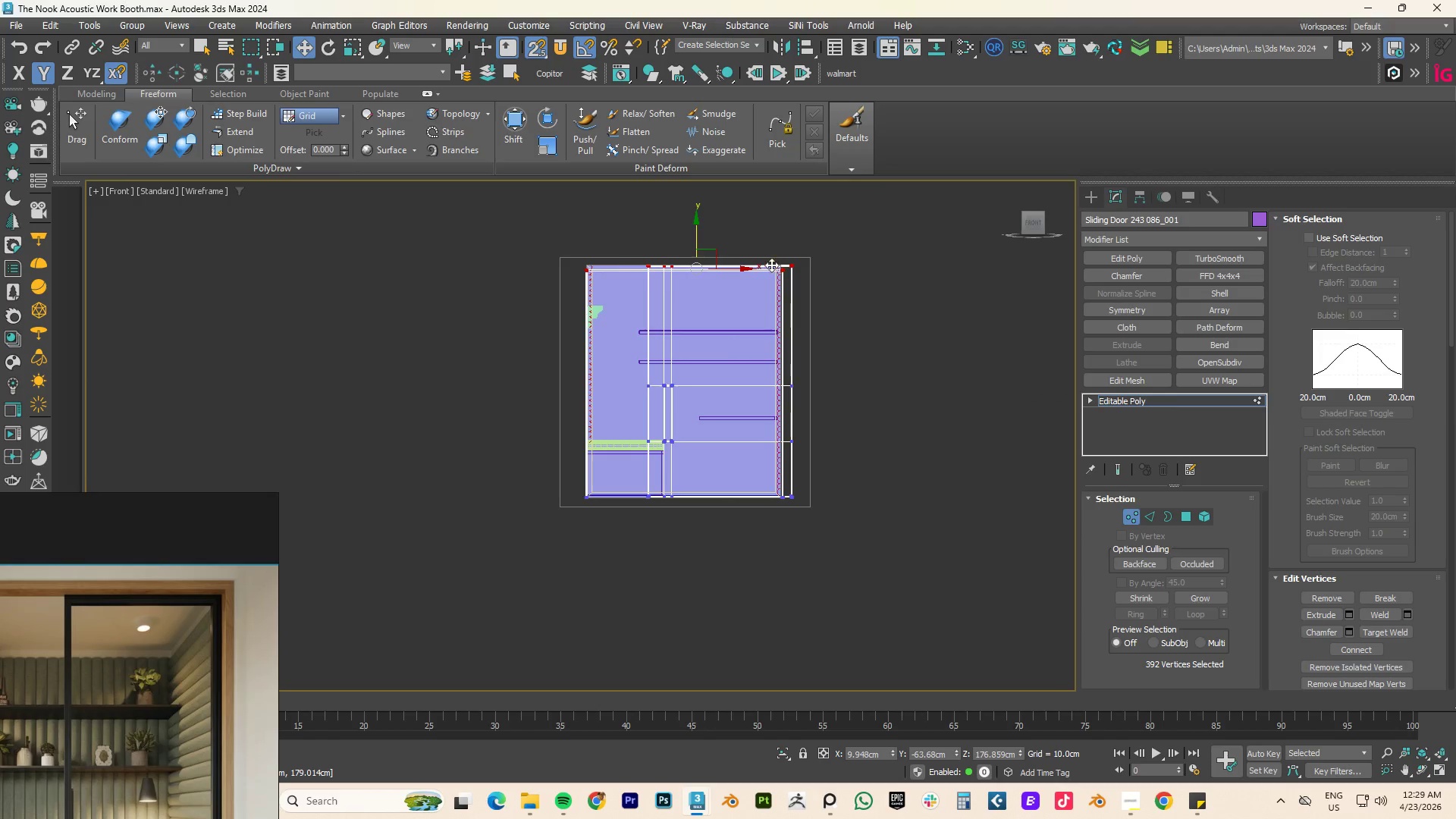 
scroll: coordinate [820, 258], scroll_direction: up, amount: 4.0
 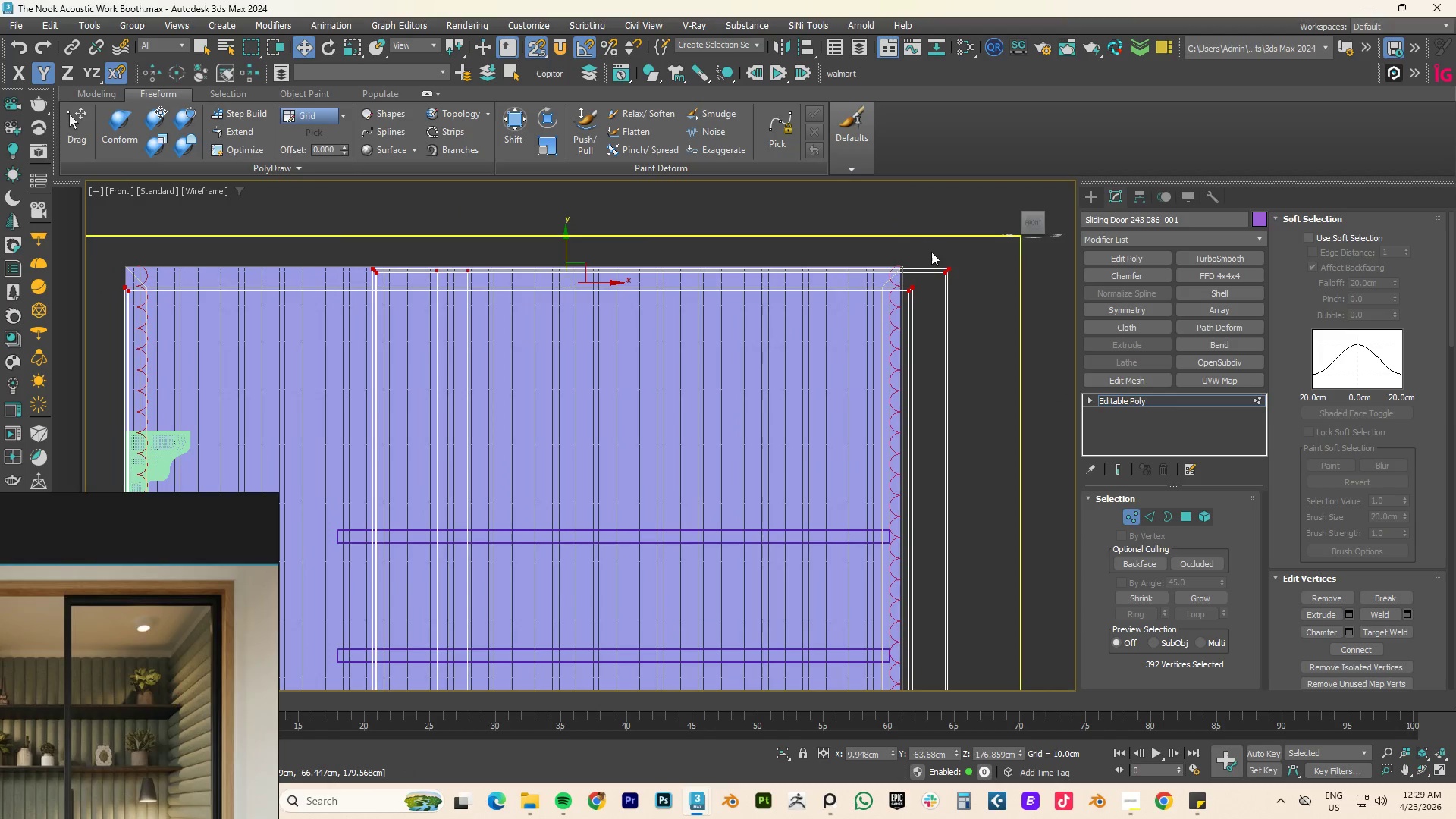 
scroll: coordinate [949, 251], scroll_direction: down, amount: 2.0
 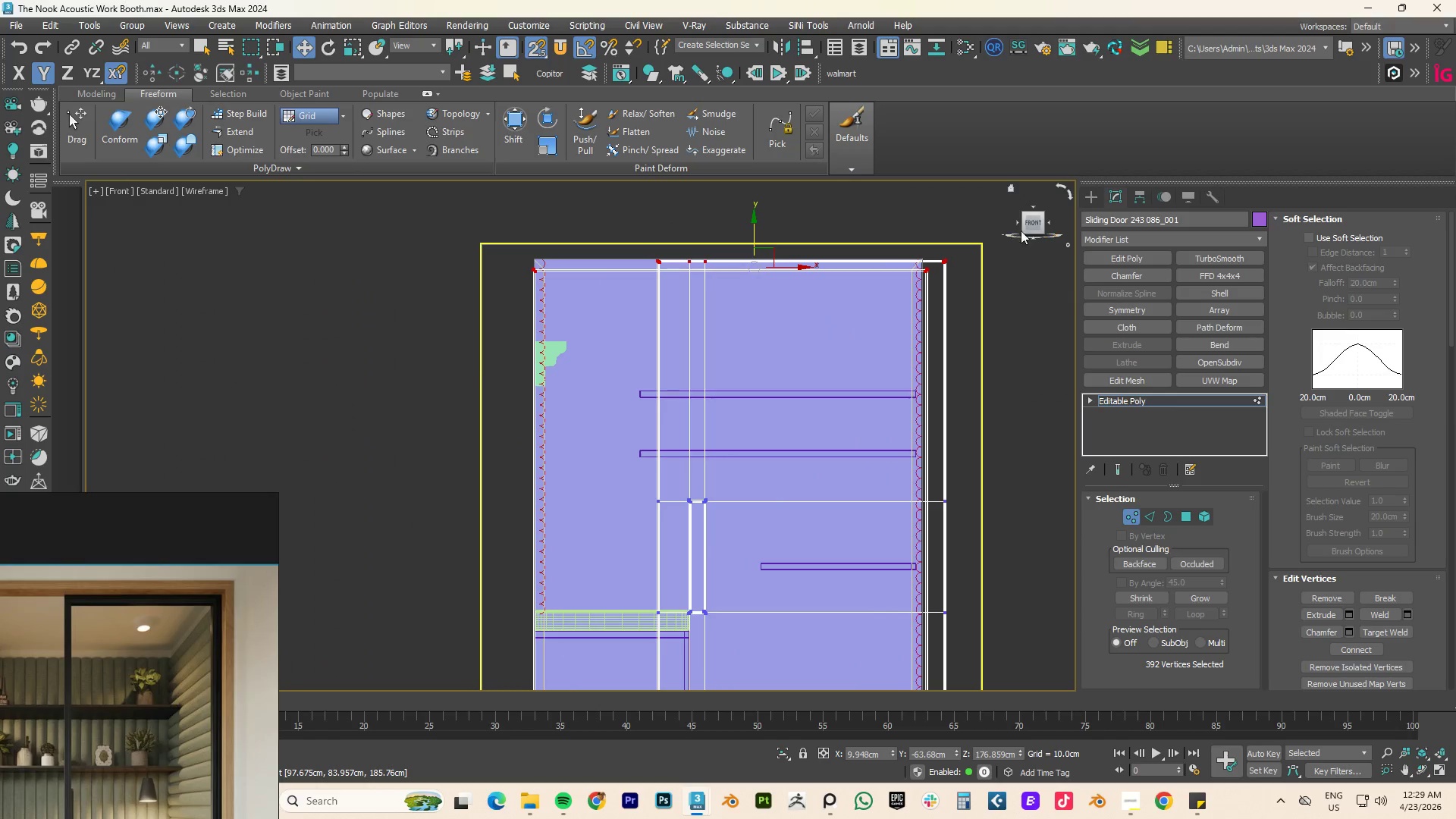 
left_click_drag(start_coordinate=[1031, 211], to_coordinate=[1016, 212])
 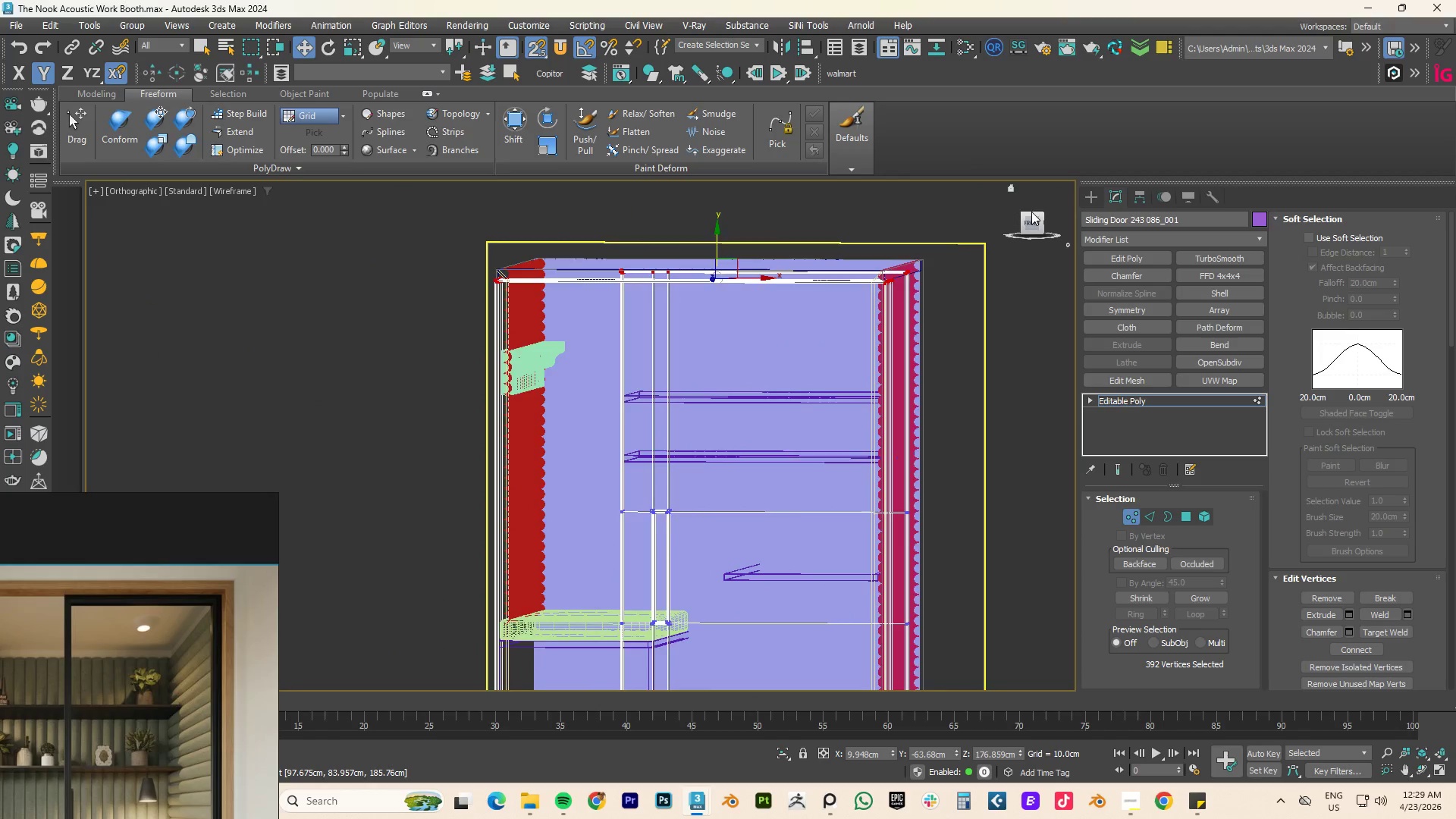 
type(fz)
 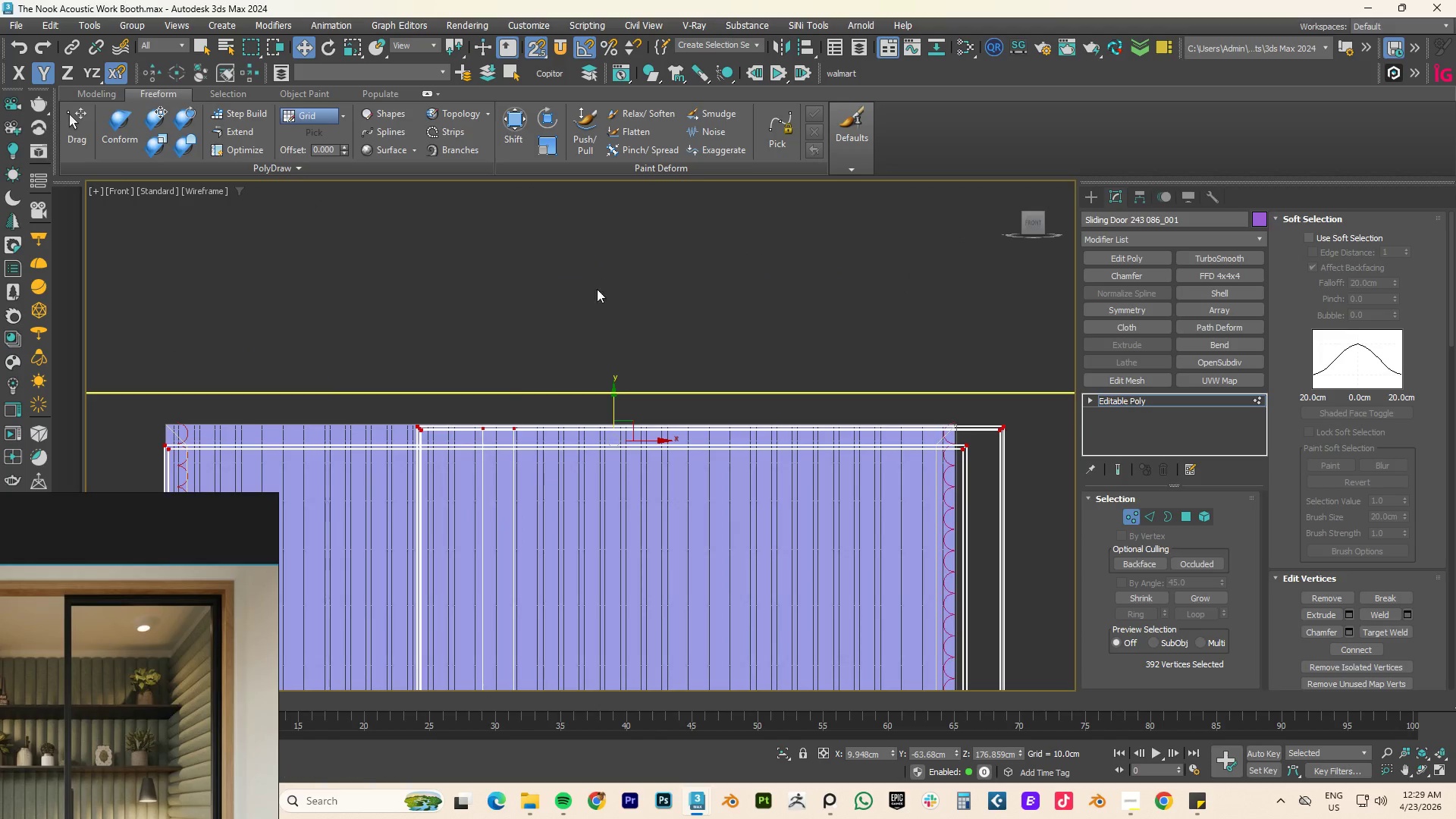 
scroll: coordinate [598, 302], scroll_direction: down, amount: 3.0
 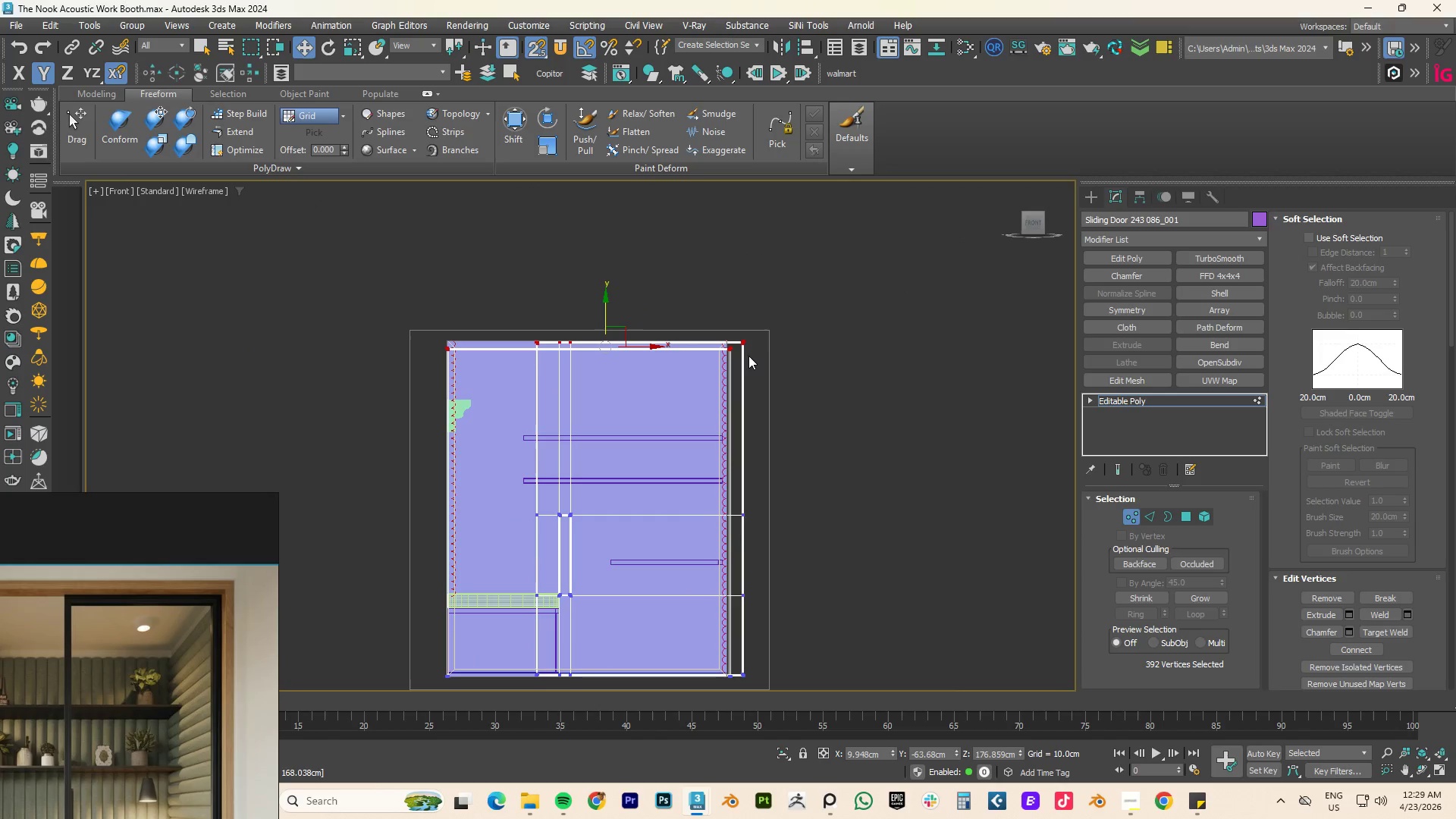 
key(F3)
 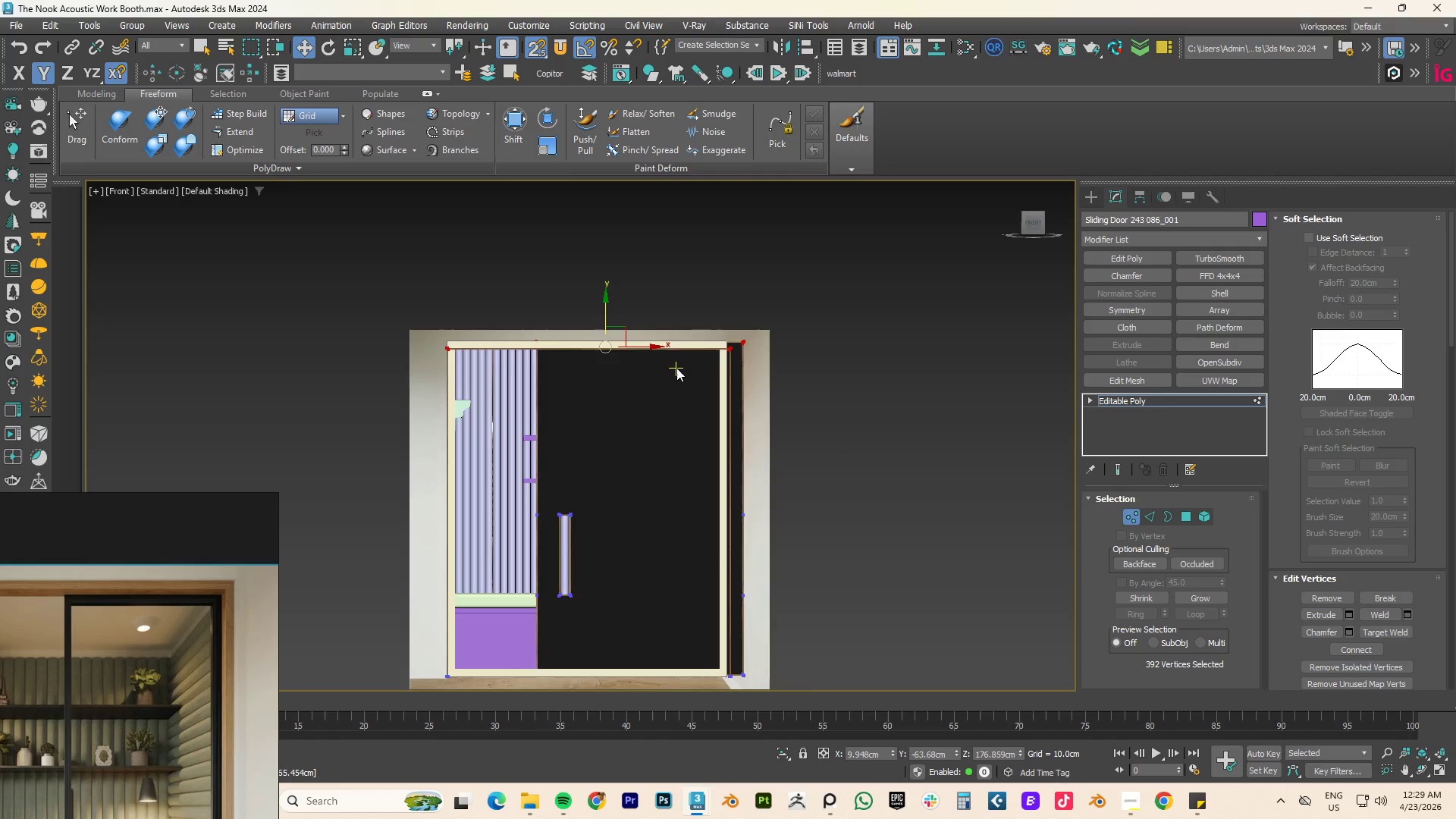 
scroll: coordinate [676, 368], scroll_direction: up, amount: 3.0
 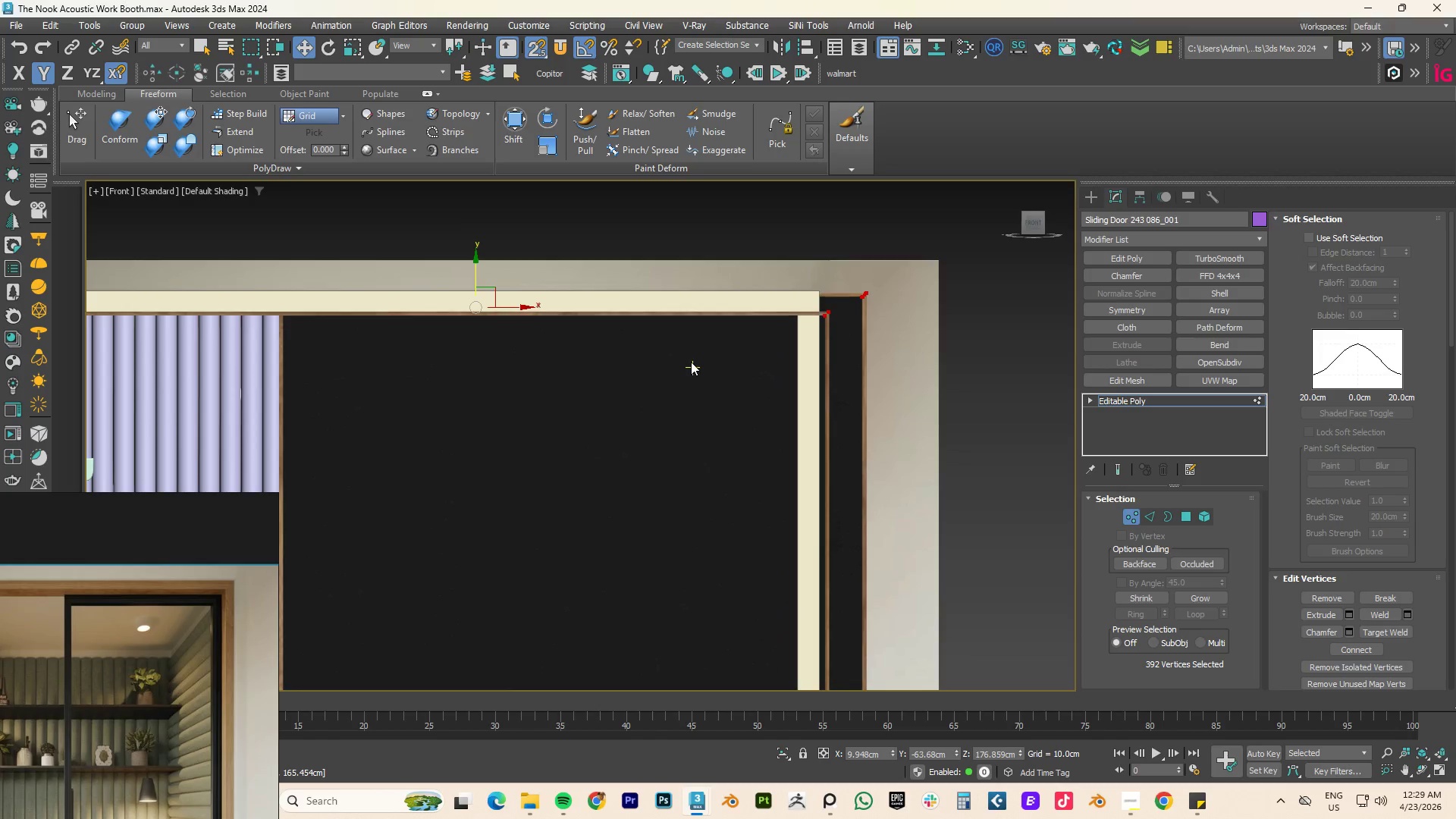 
key(F3)
 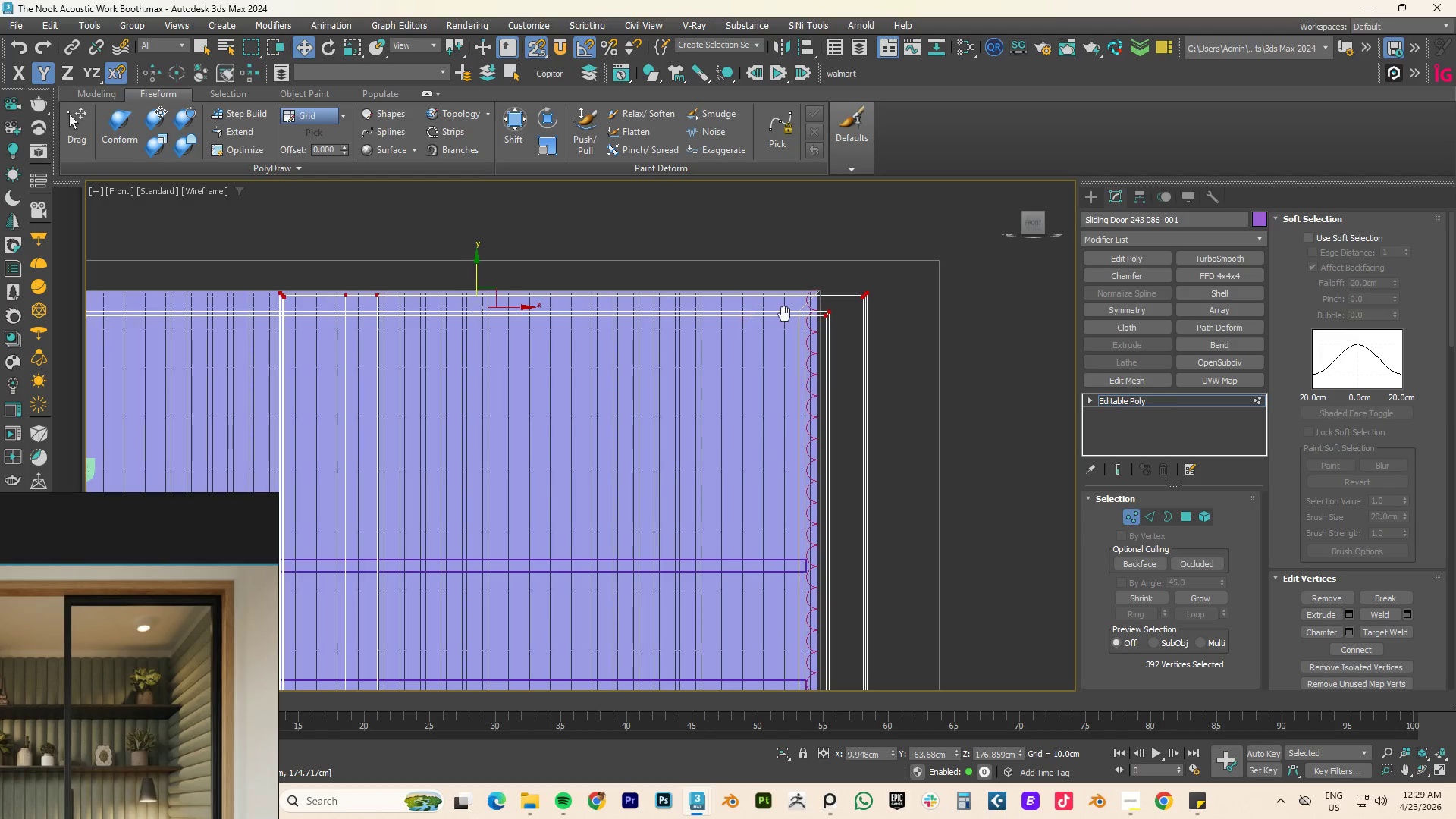 
scroll: coordinate [897, 319], scroll_direction: down, amount: 1.0
 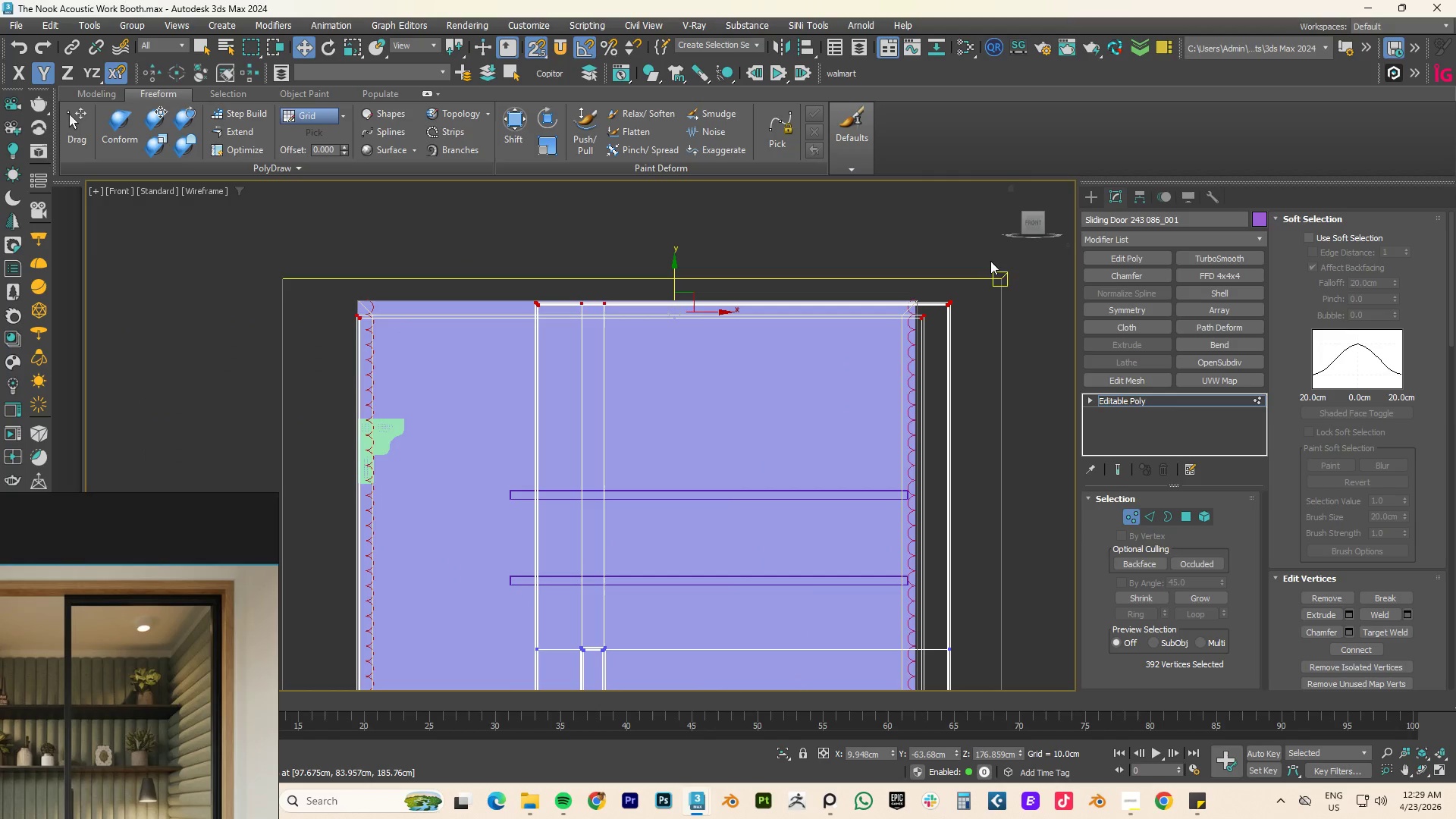 
left_click_drag(start_coordinate=[1002, 255], to_coordinate=[310, 309])
 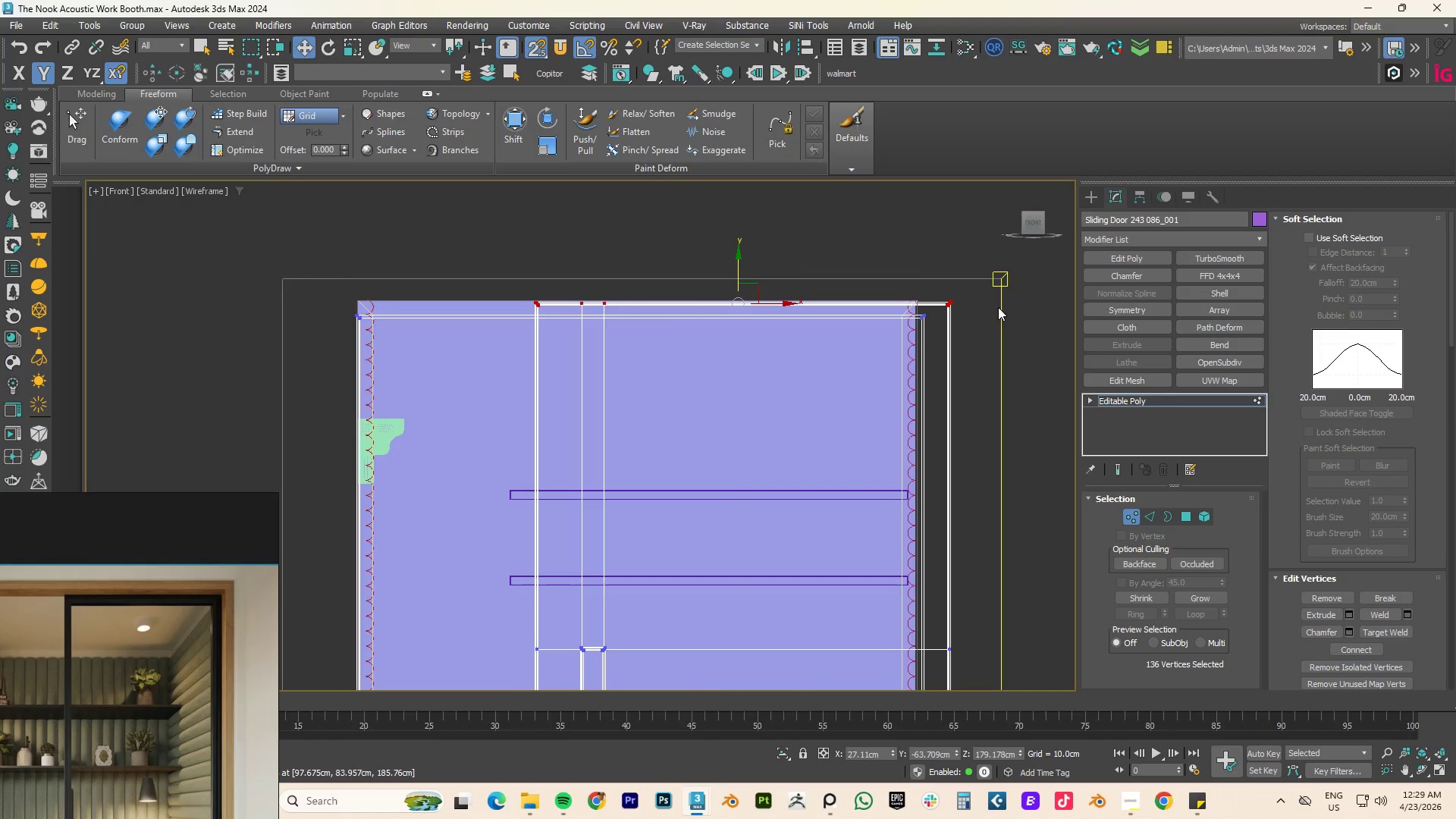 
scroll: coordinate [977, 301], scroll_direction: up, amount: 3.0
 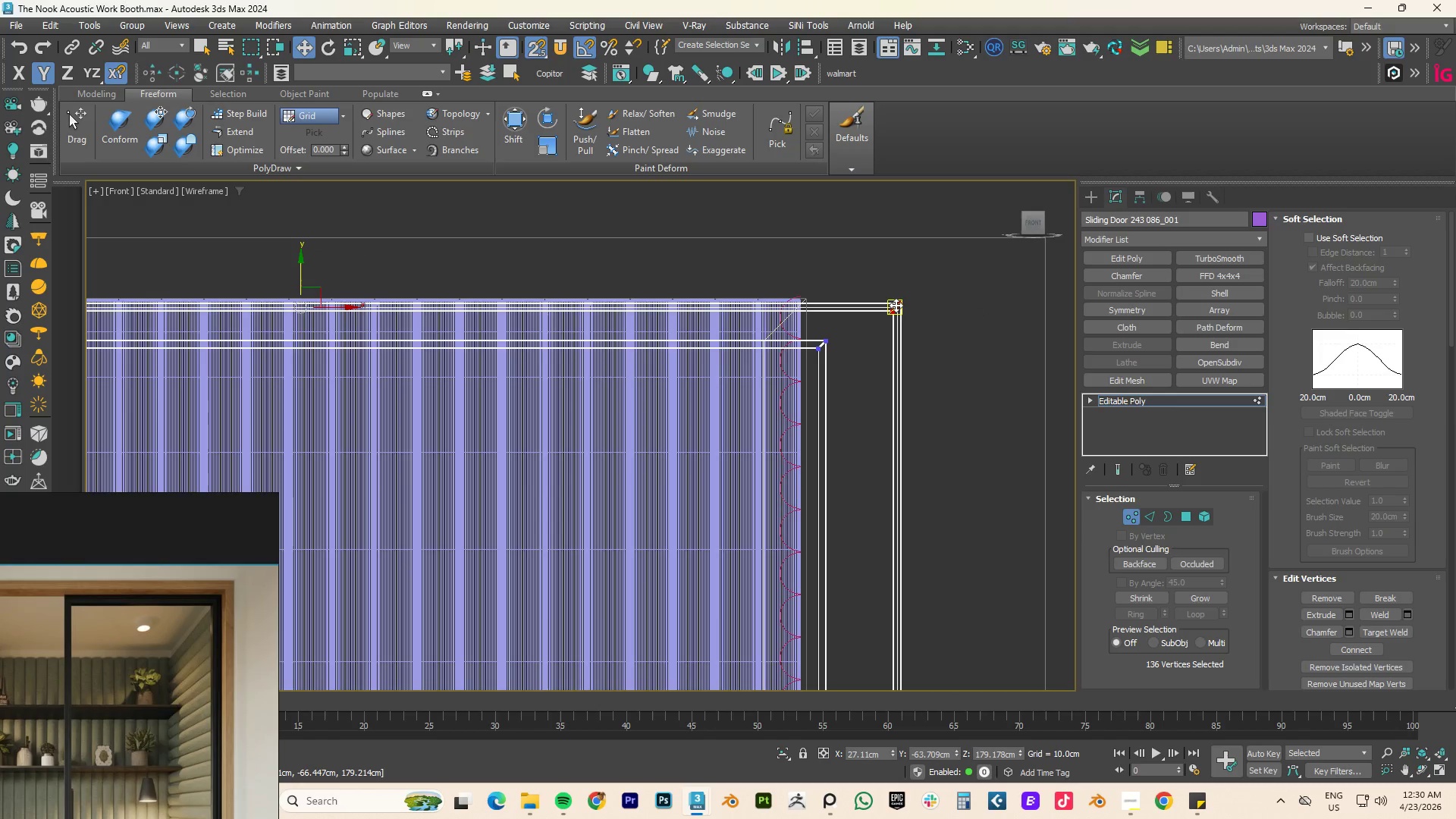 
left_click_drag(start_coordinate=[898, 305], to_coordinate=[799, 299])
 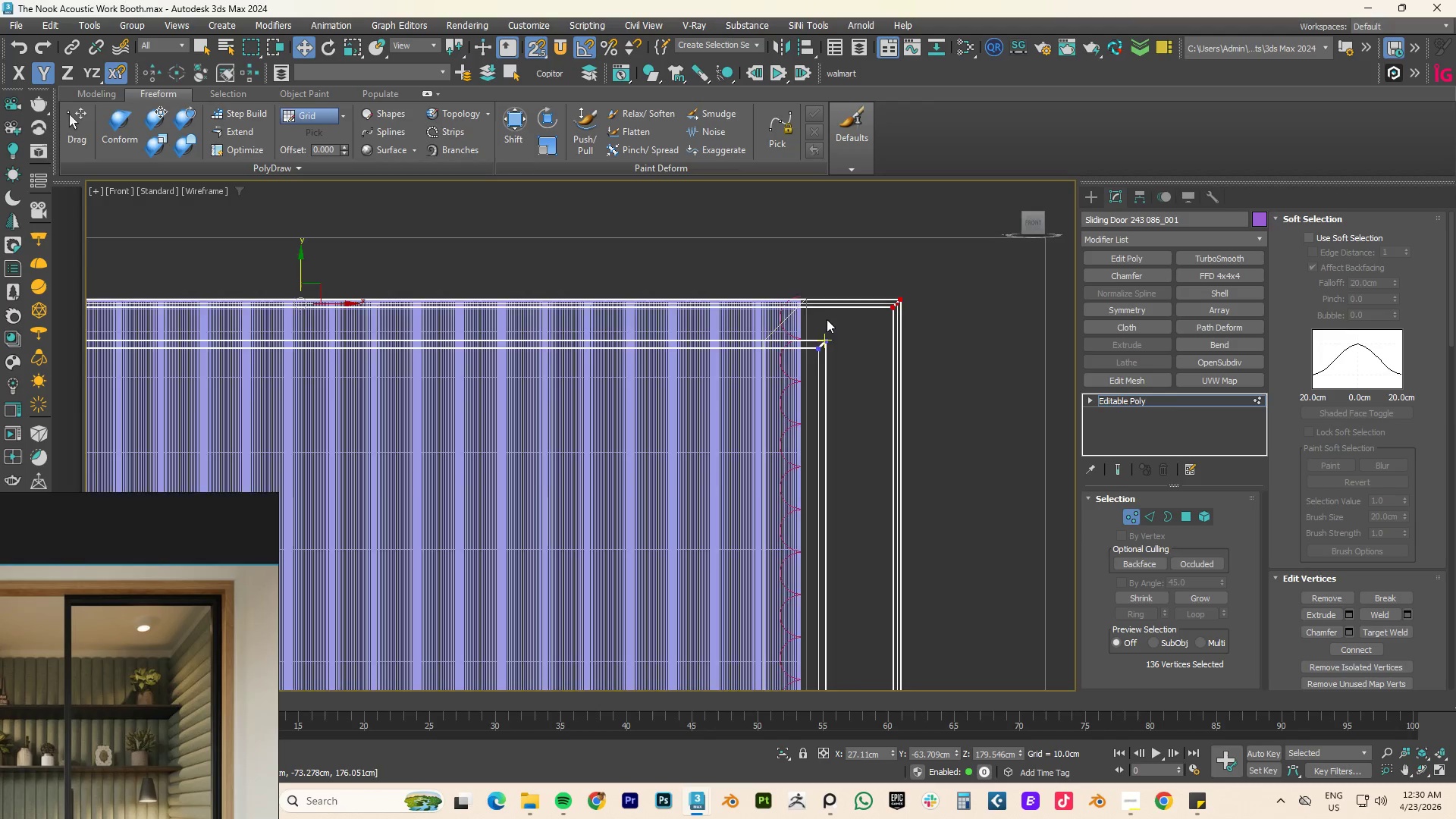 
scroll: coordinate [836, 275], scroll_direction: down, amount: 7.0
 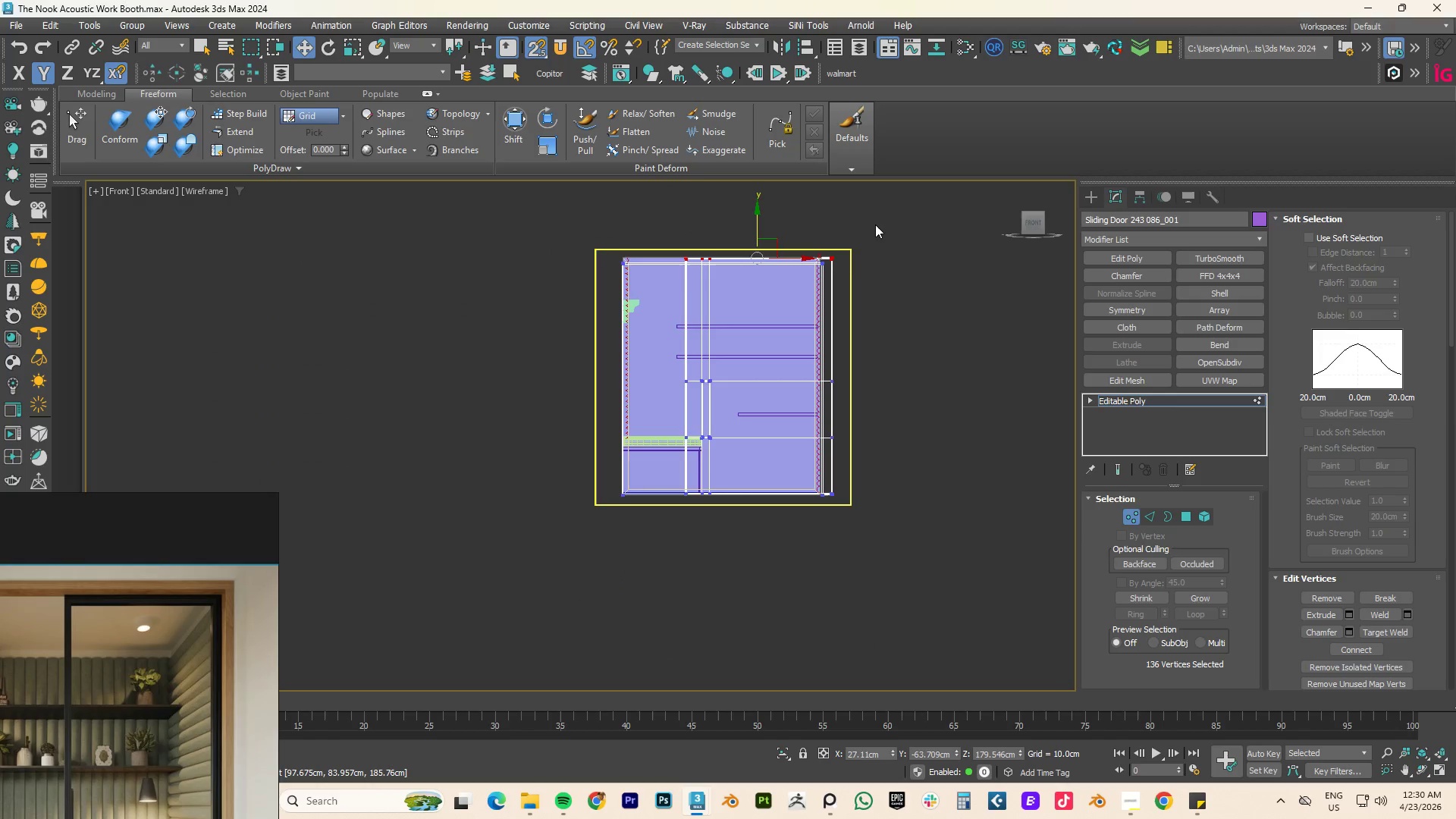 
left_click_drag(start_coordinate=[875, 224], to_coordinate=[794, 536])
 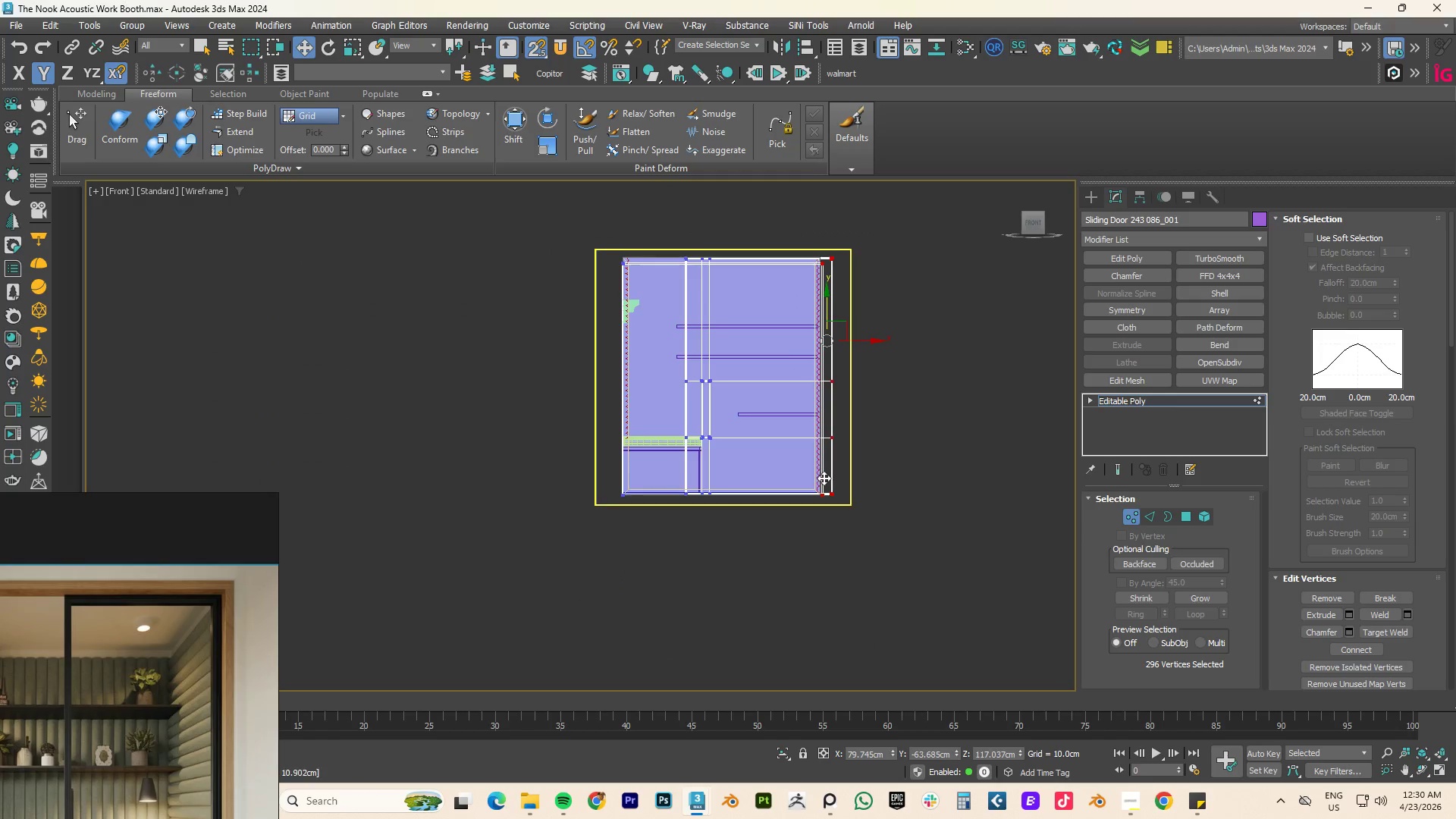 
scroll: coordinate [824, 478], scroll_direction: up, amount: 4.0
 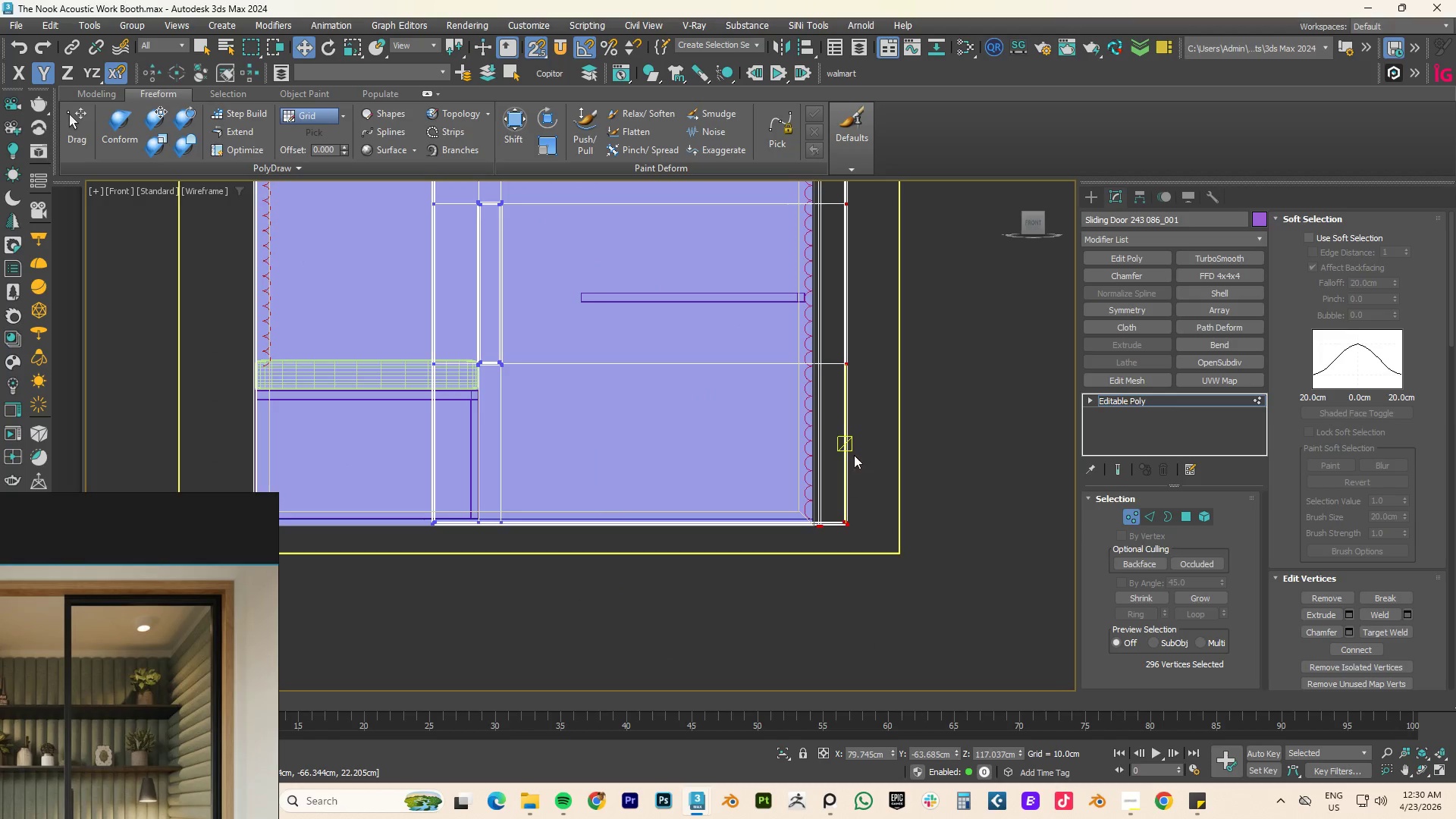 
scroll: coordinate [850, 432], scroll_direction: down, amount: 3.0
 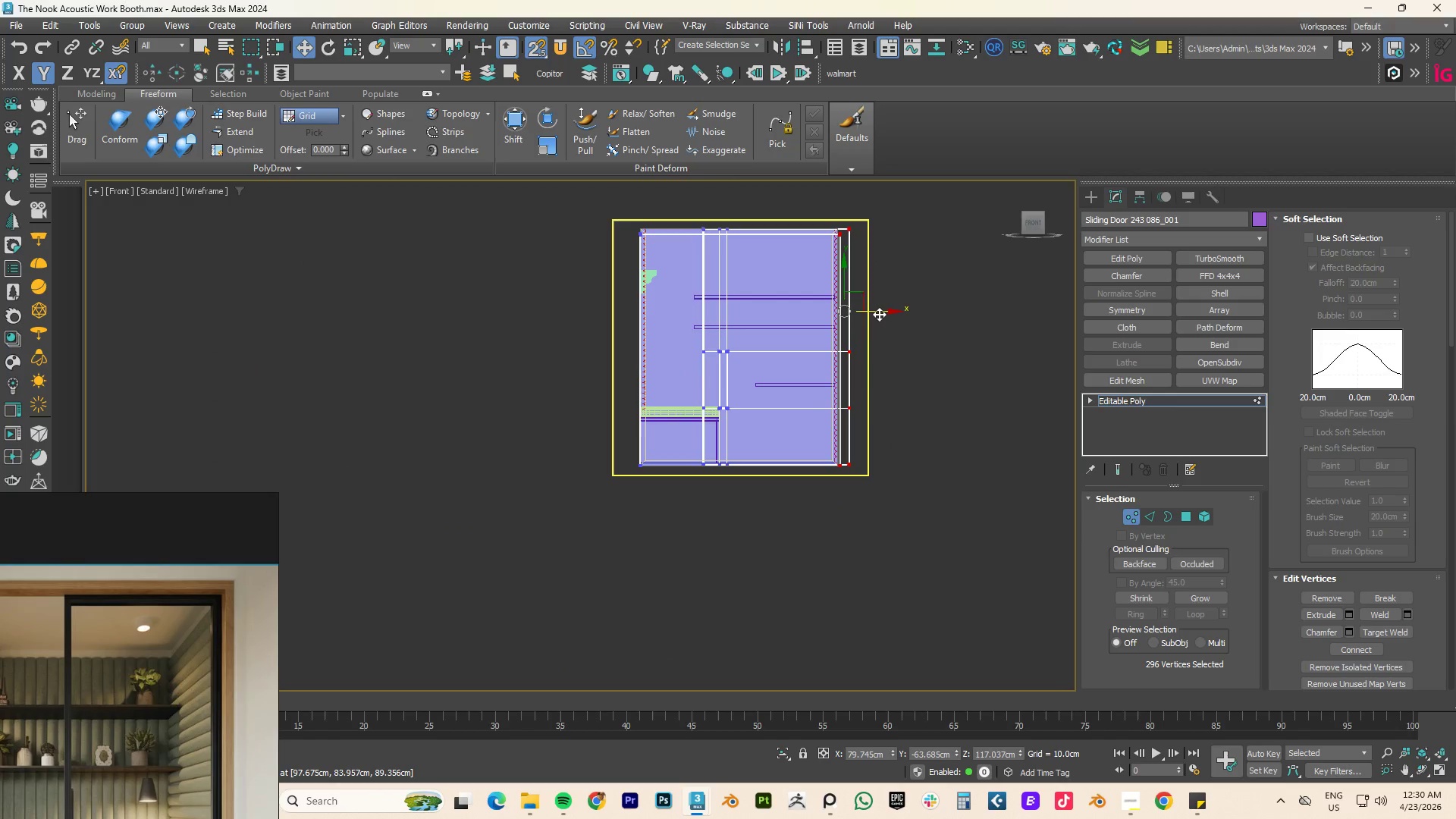 
left_click([879, 312])
 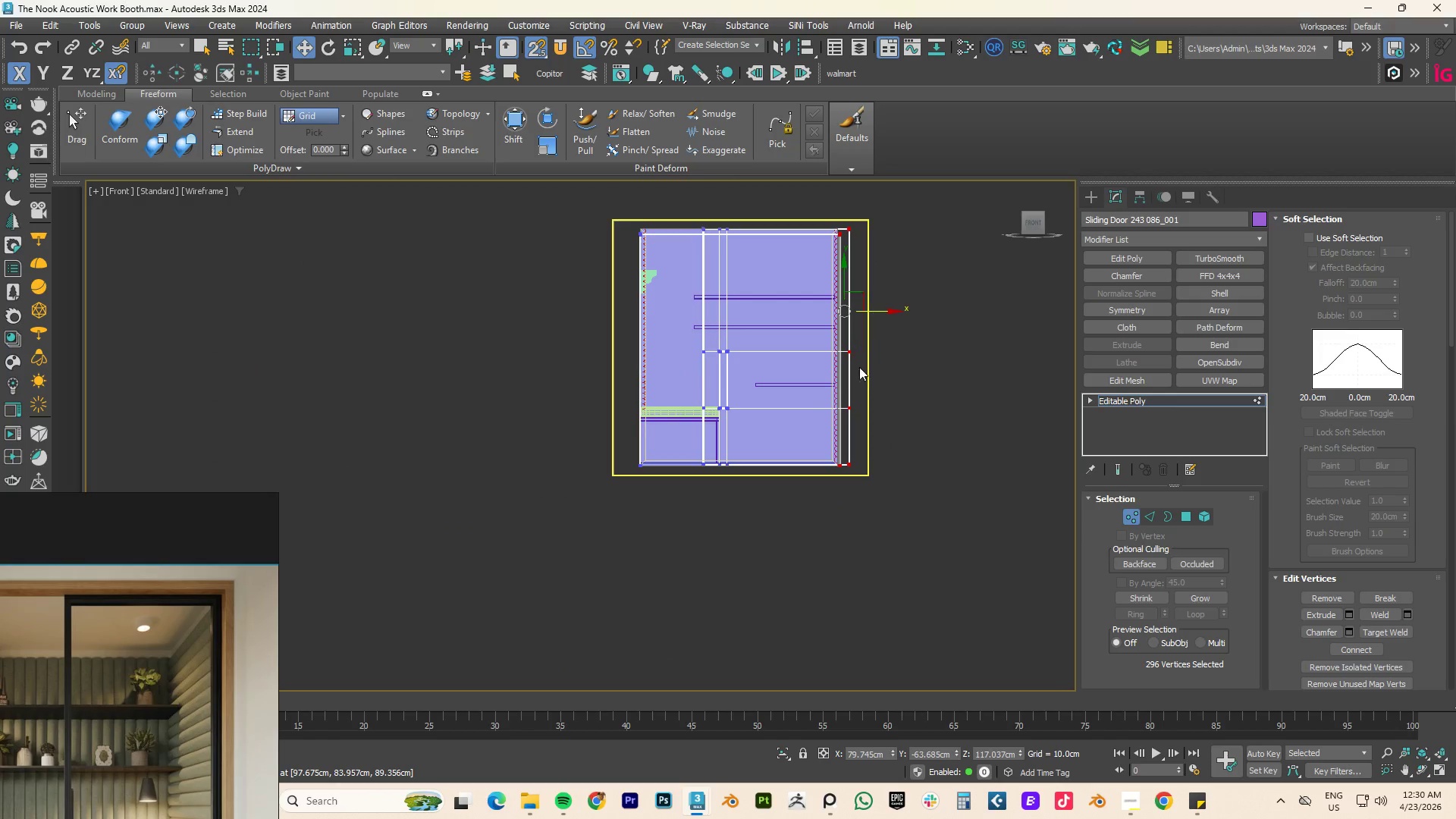 
scroll: coordinate [855, 368], scroll_direction: up, amount: 6.0
 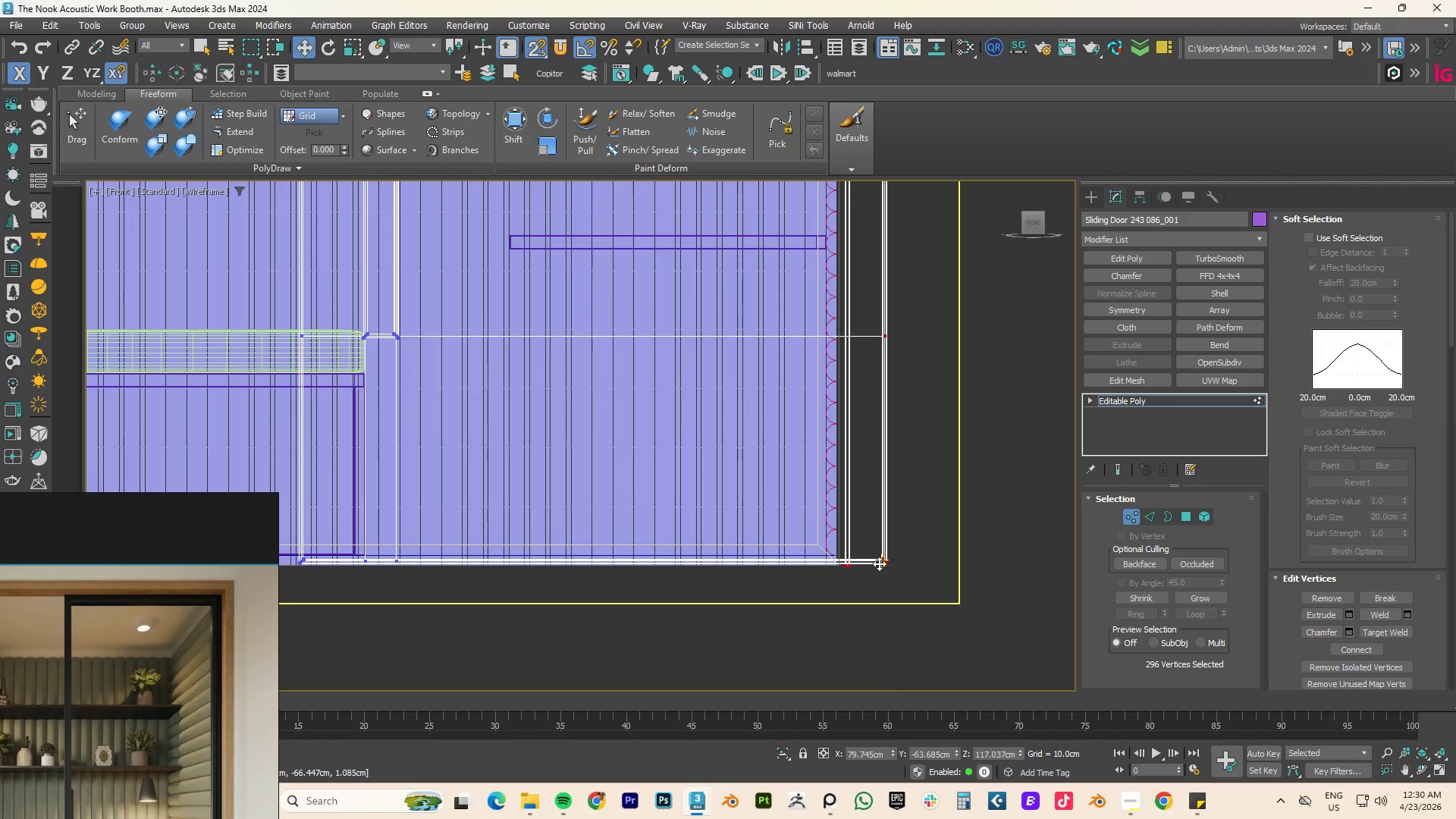 
left_click_drag(start_coordinate=[881, 563], to_coordinate=[836, 566])
 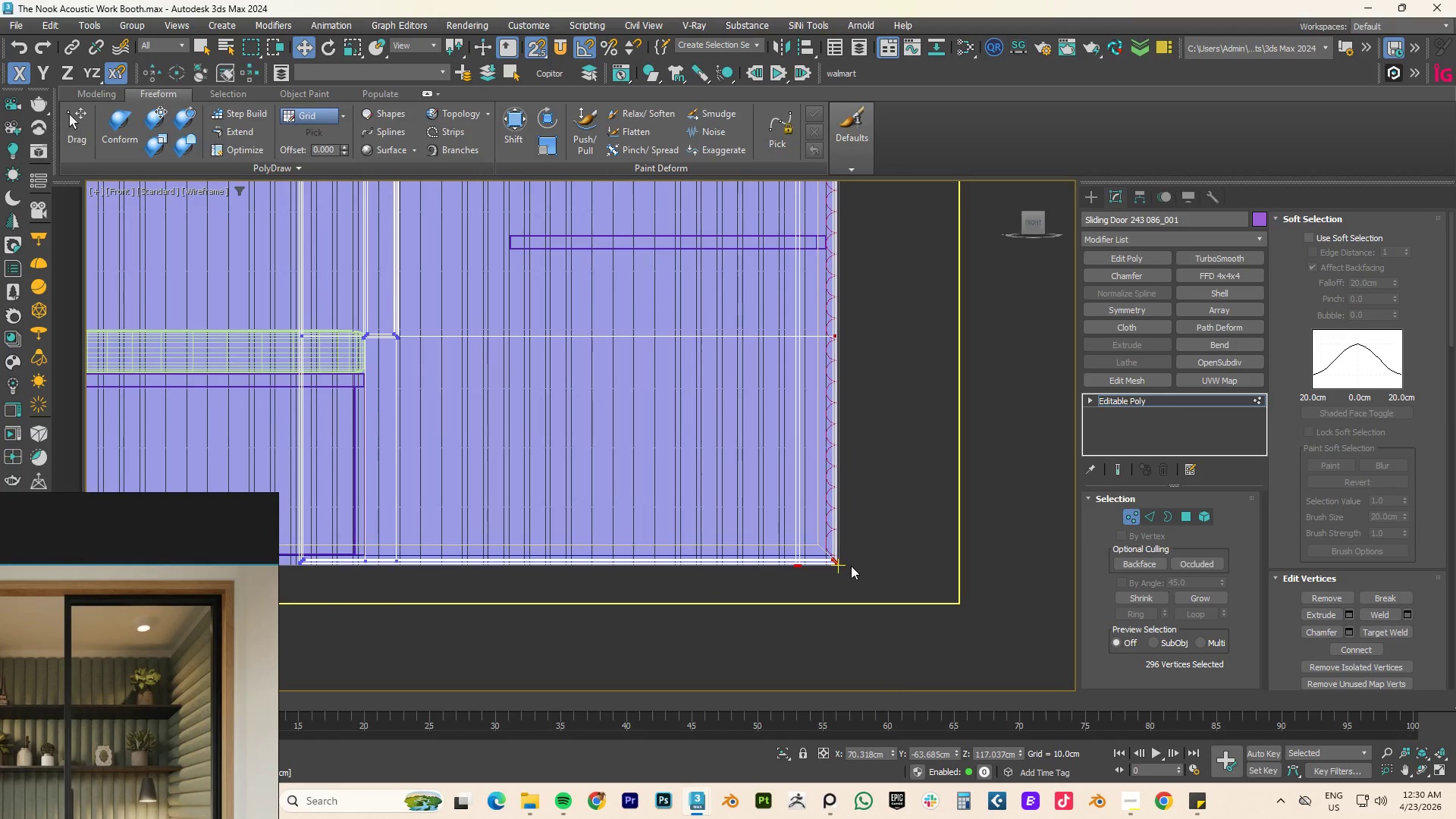 
scroll: coordinate [830, 576], scroll_direction: up, amount: 8.0
 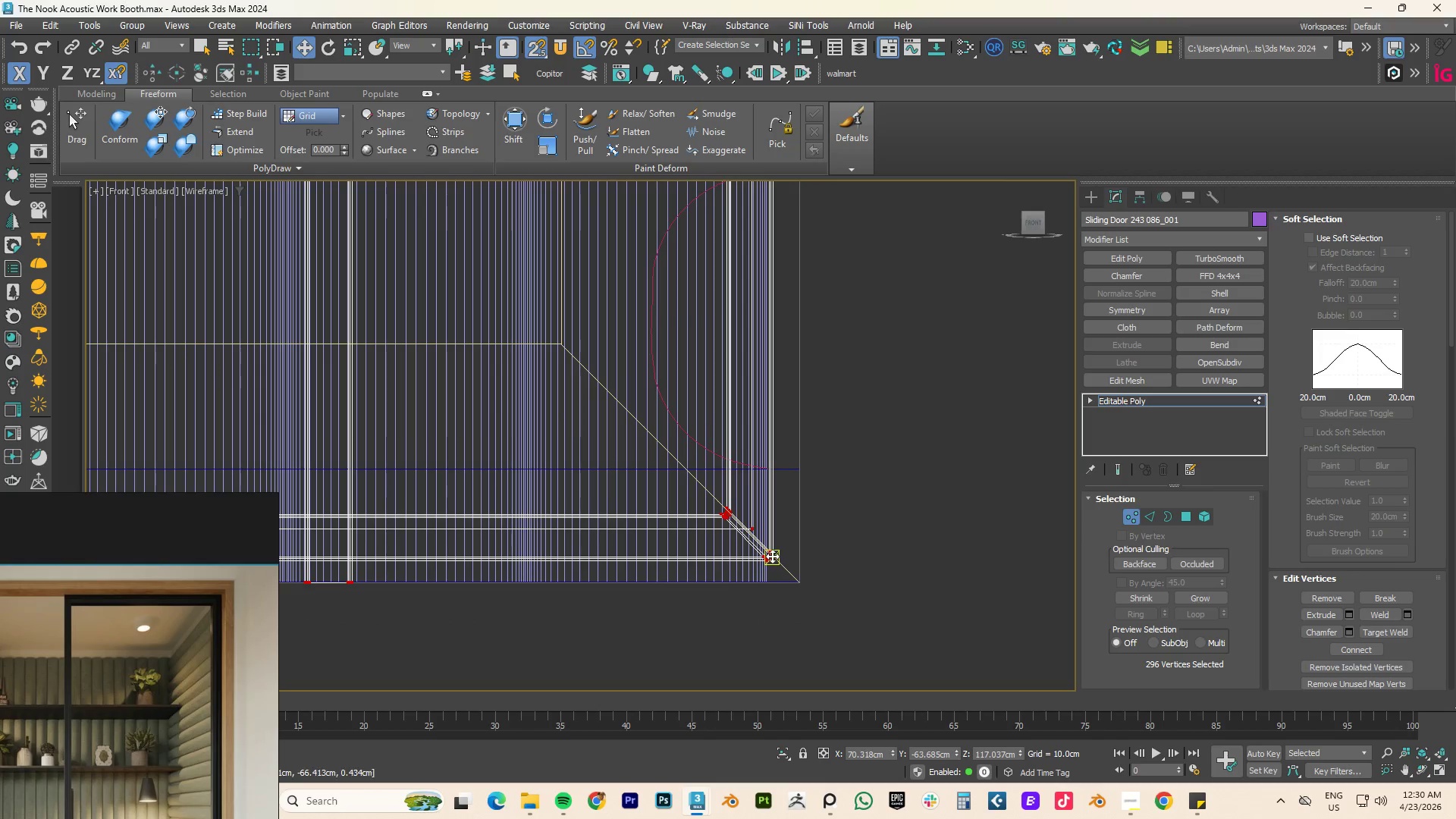 
left_click_drag(start_coordinate=[771, 556], to_coordinate=[799, 582])
 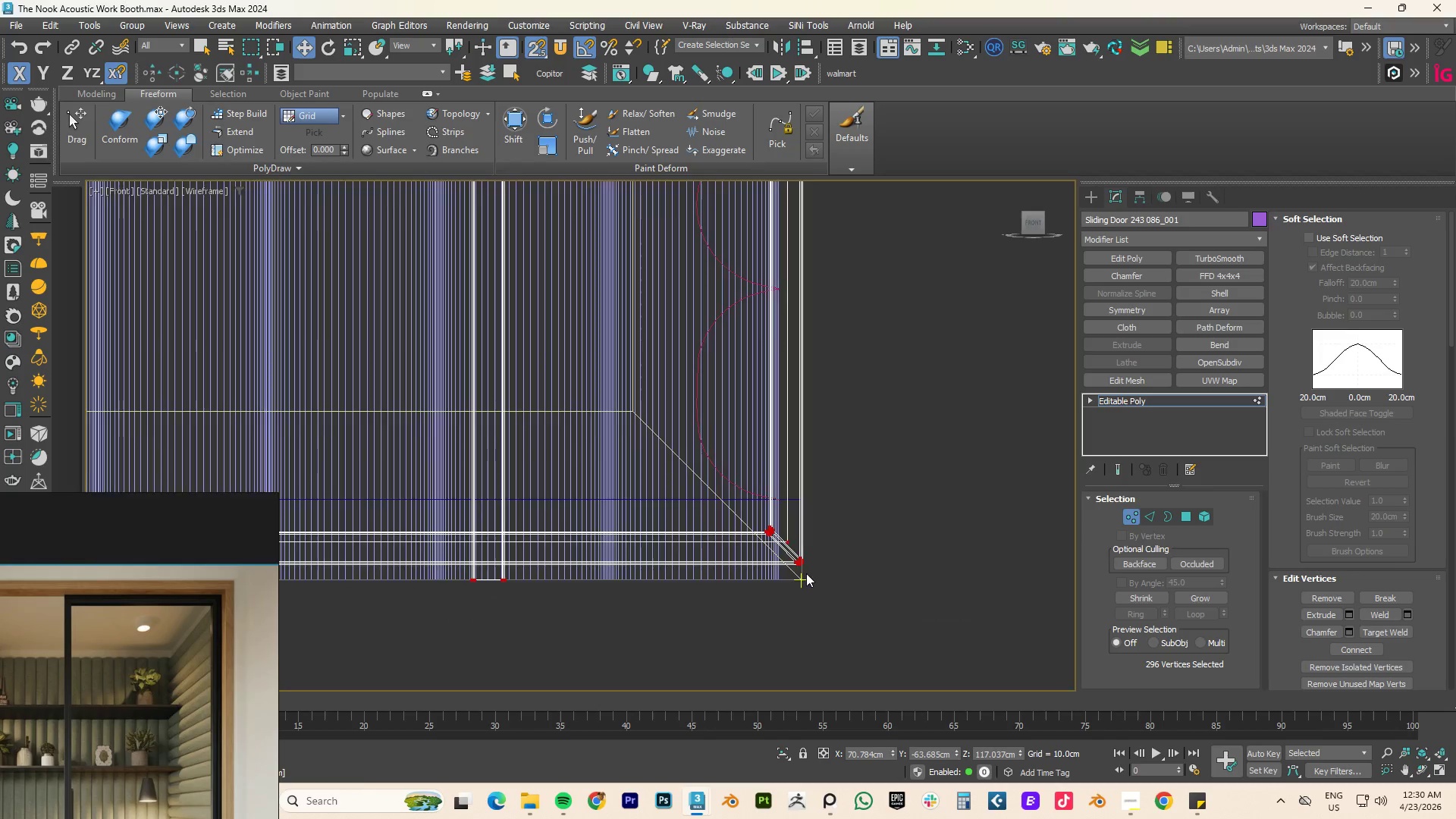 
scroll: coordinate [882, 523], scroll_direction: down, amount: 6.0
 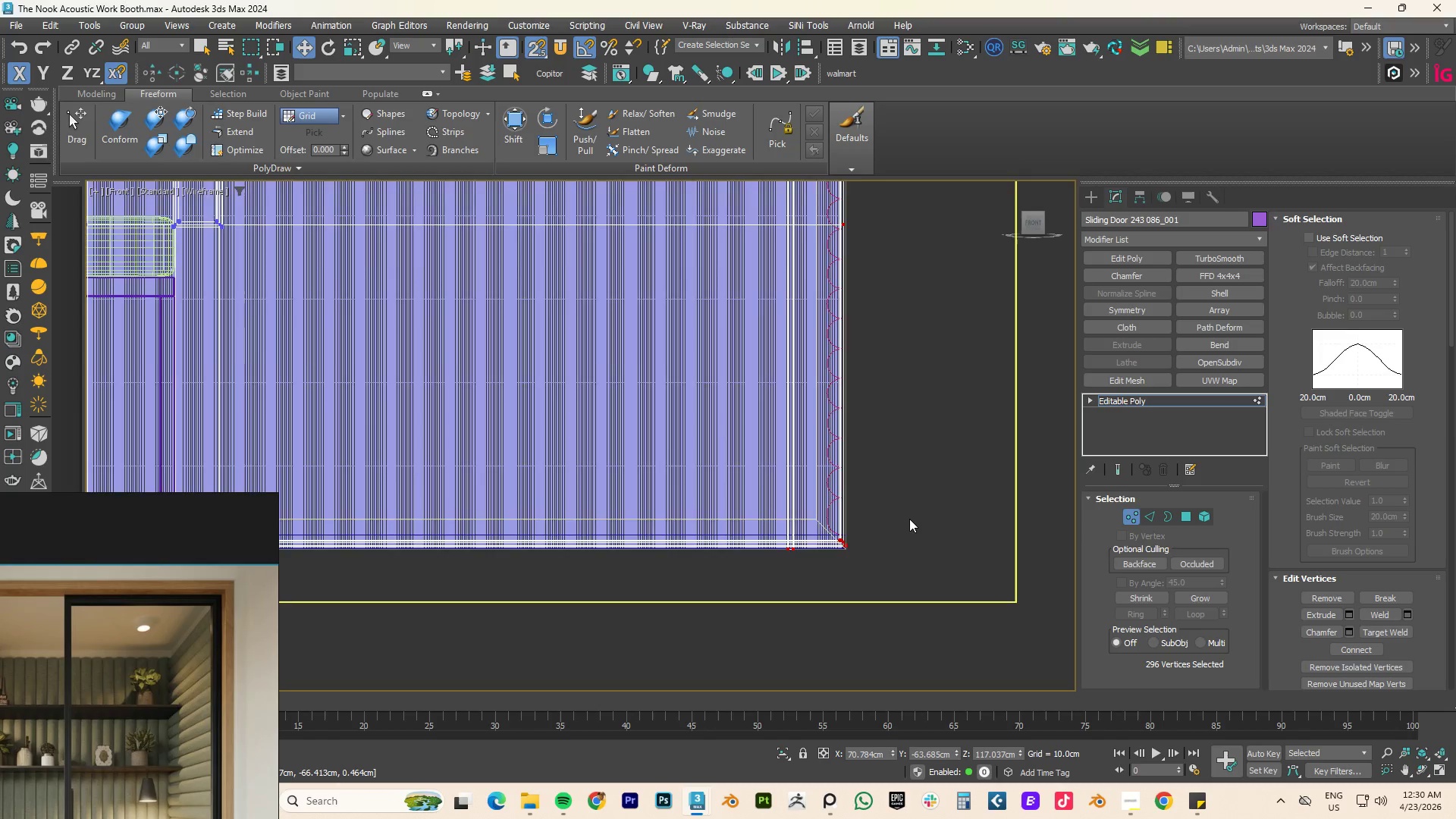 
left_click_drag(start_coordinate=[958, 503], to_coordinate=[592, 597])
 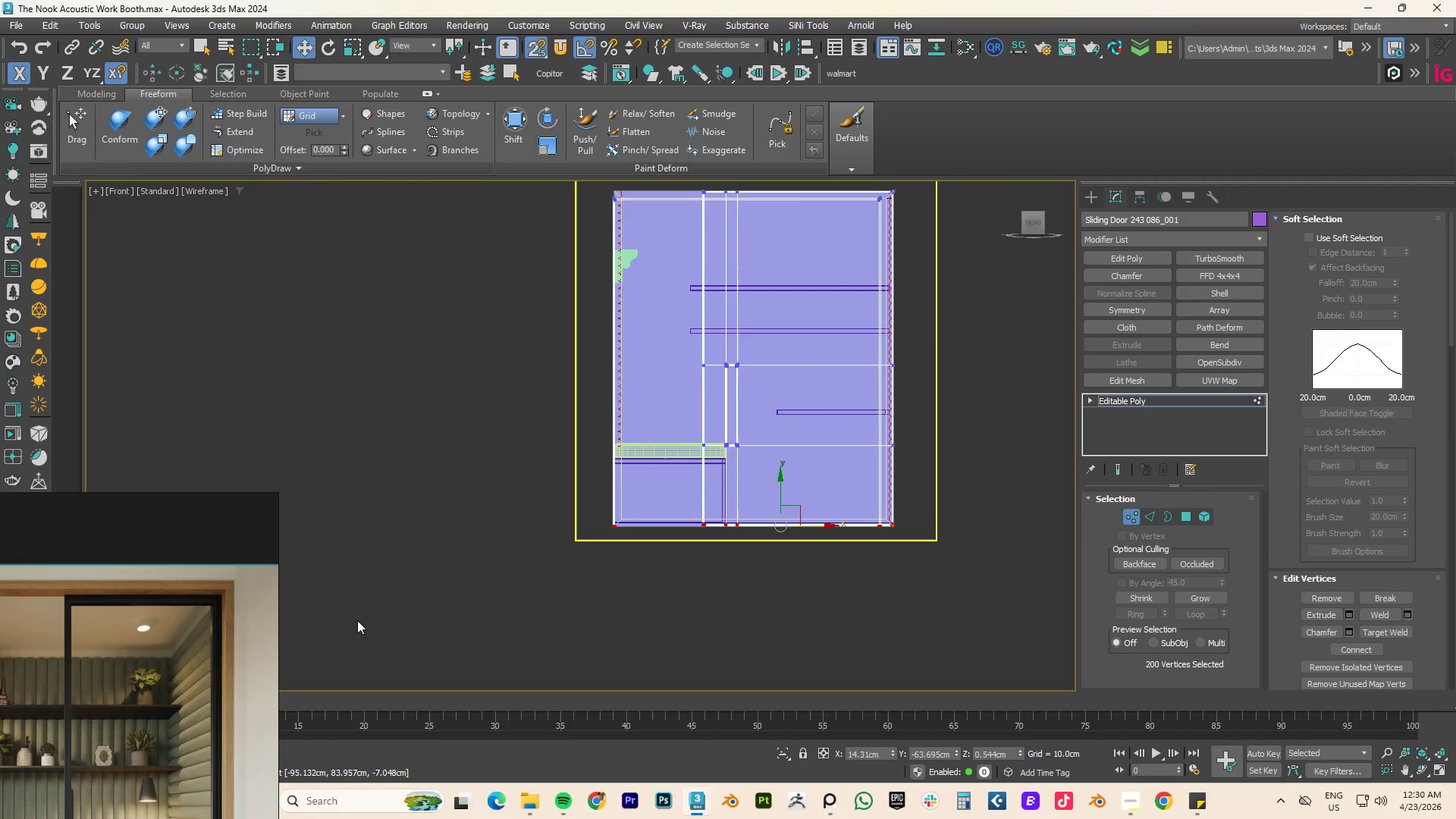 
scroll: coordinate [129, 670], scroll_direction: down, amount: 6.0
 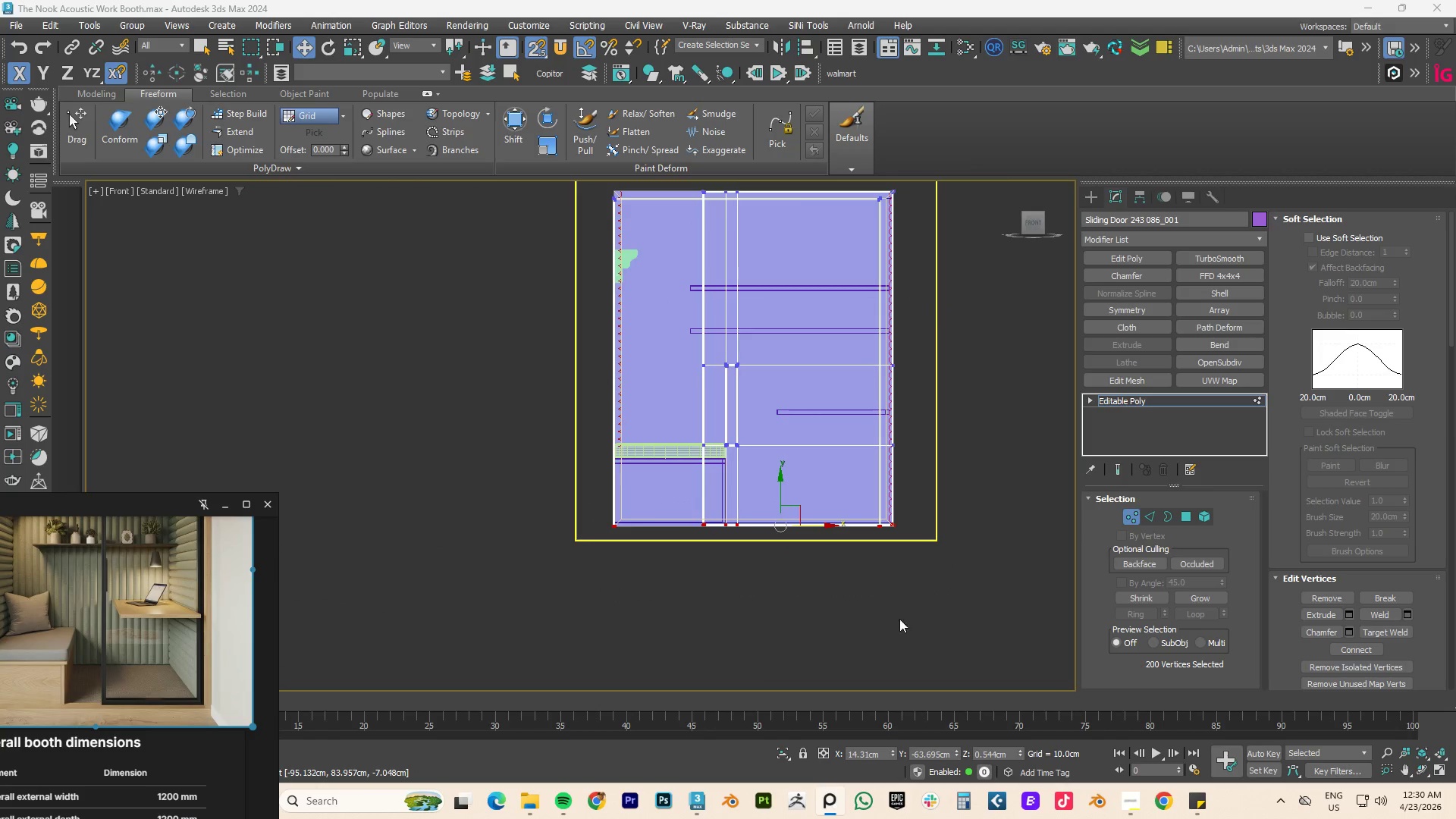 
scroll: coordinate [890, 563], scroll_direction: up, amount: 3.0
 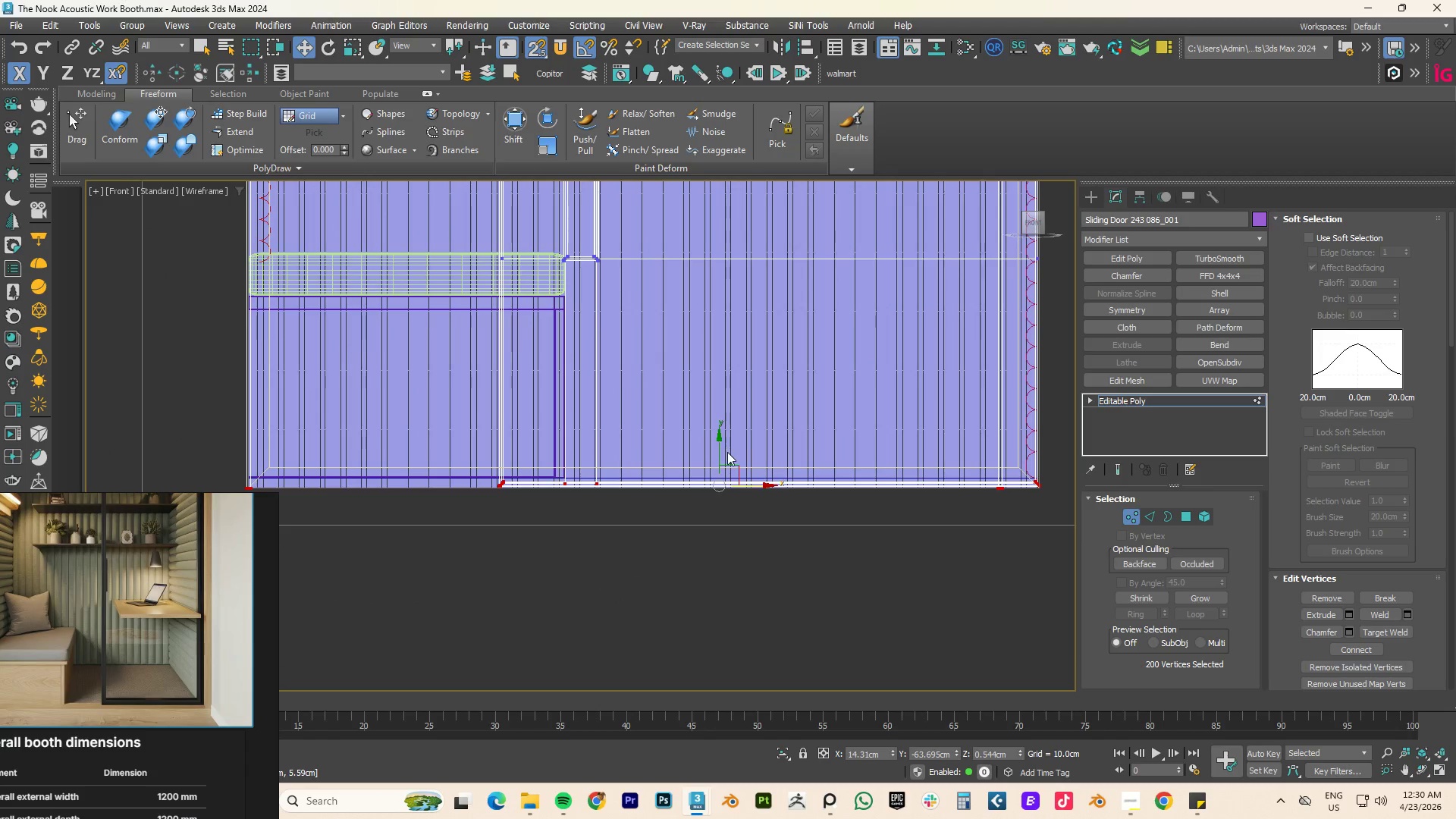 
left_click([720, 452])
 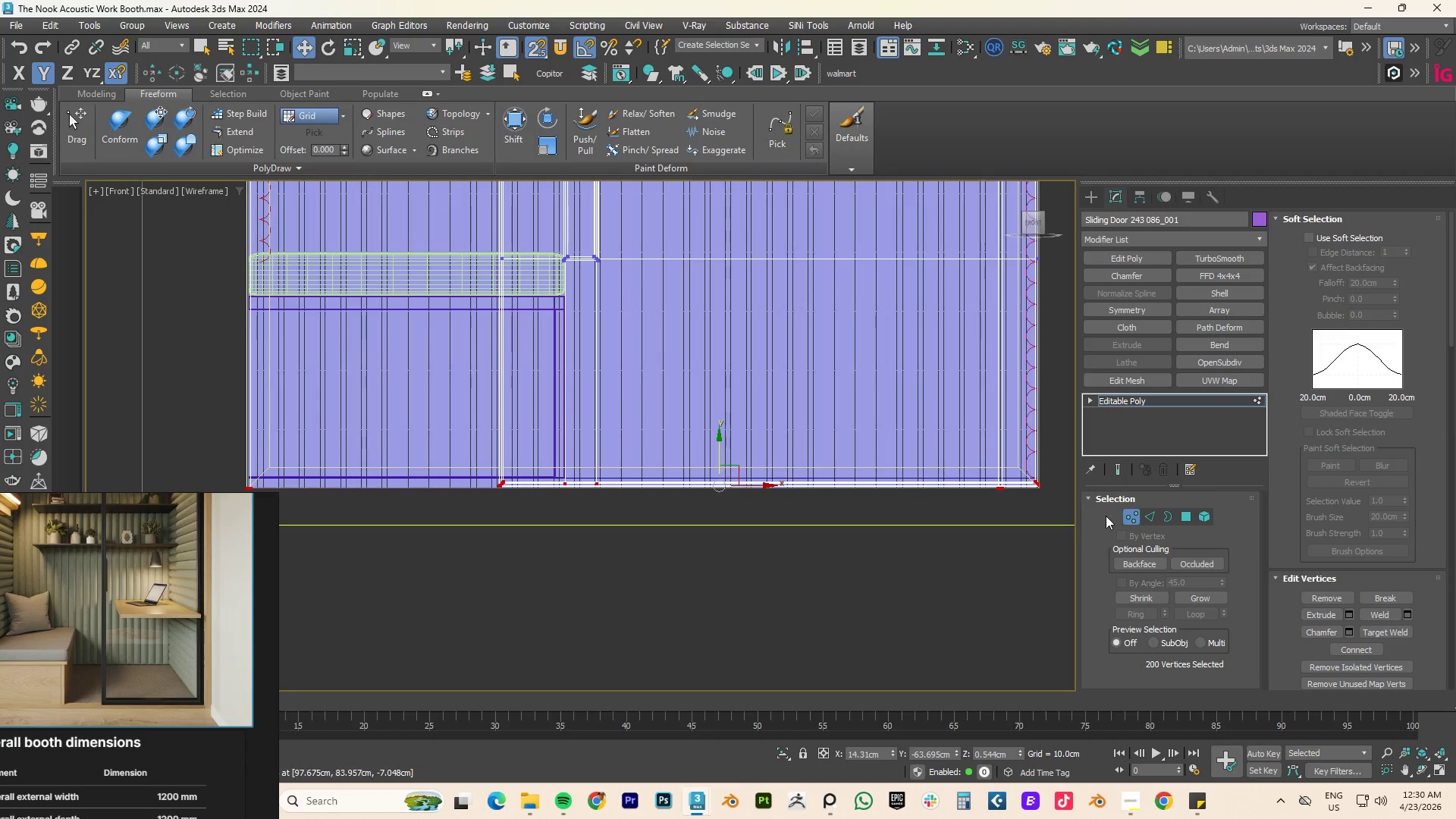 
scroll: coordinate [779, 574], scroll_direction: up, amount: 7.0
 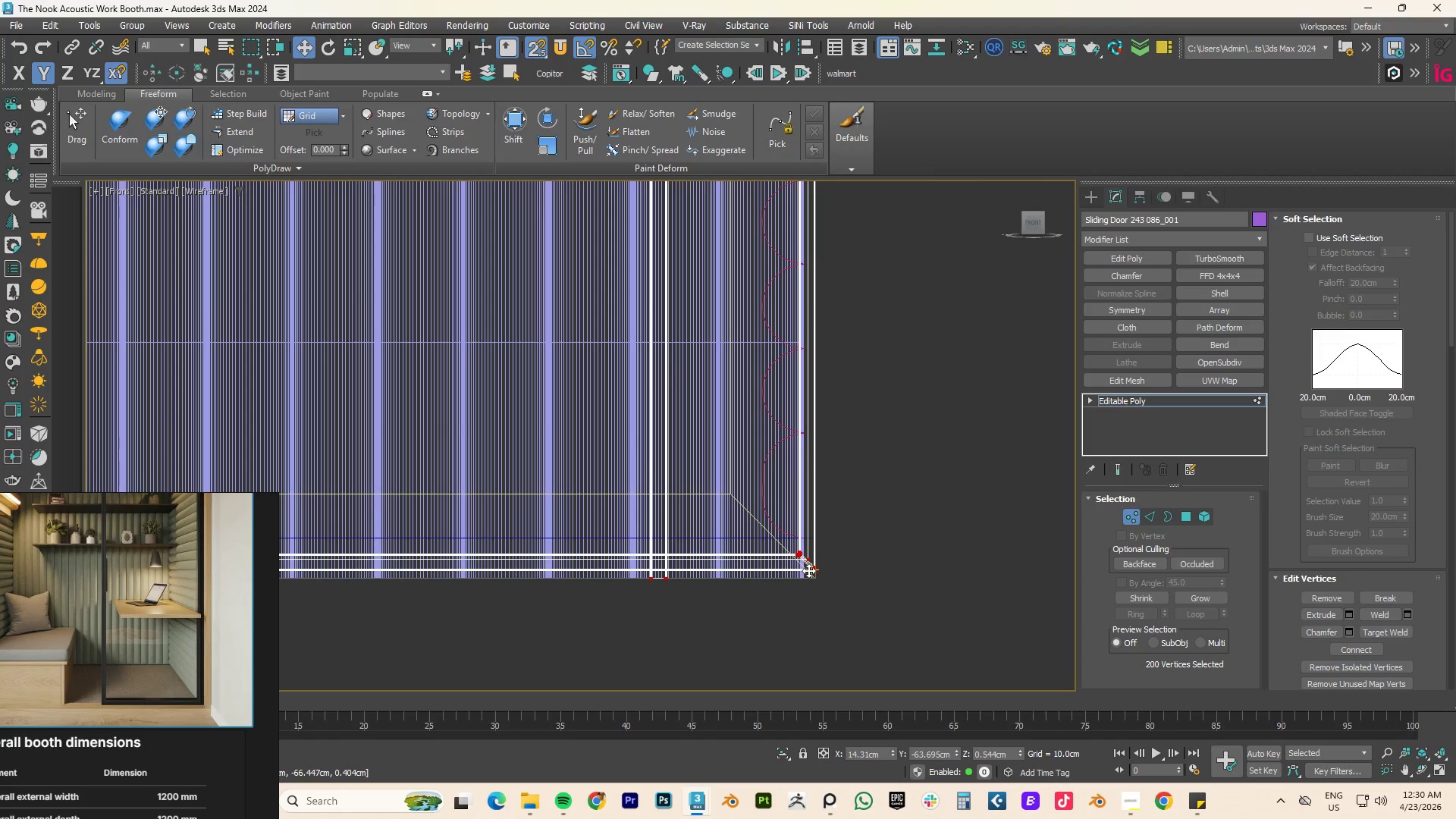 
left_click_drag(start_coordinate=[809, 570], to_coordinate=[723, 488])
 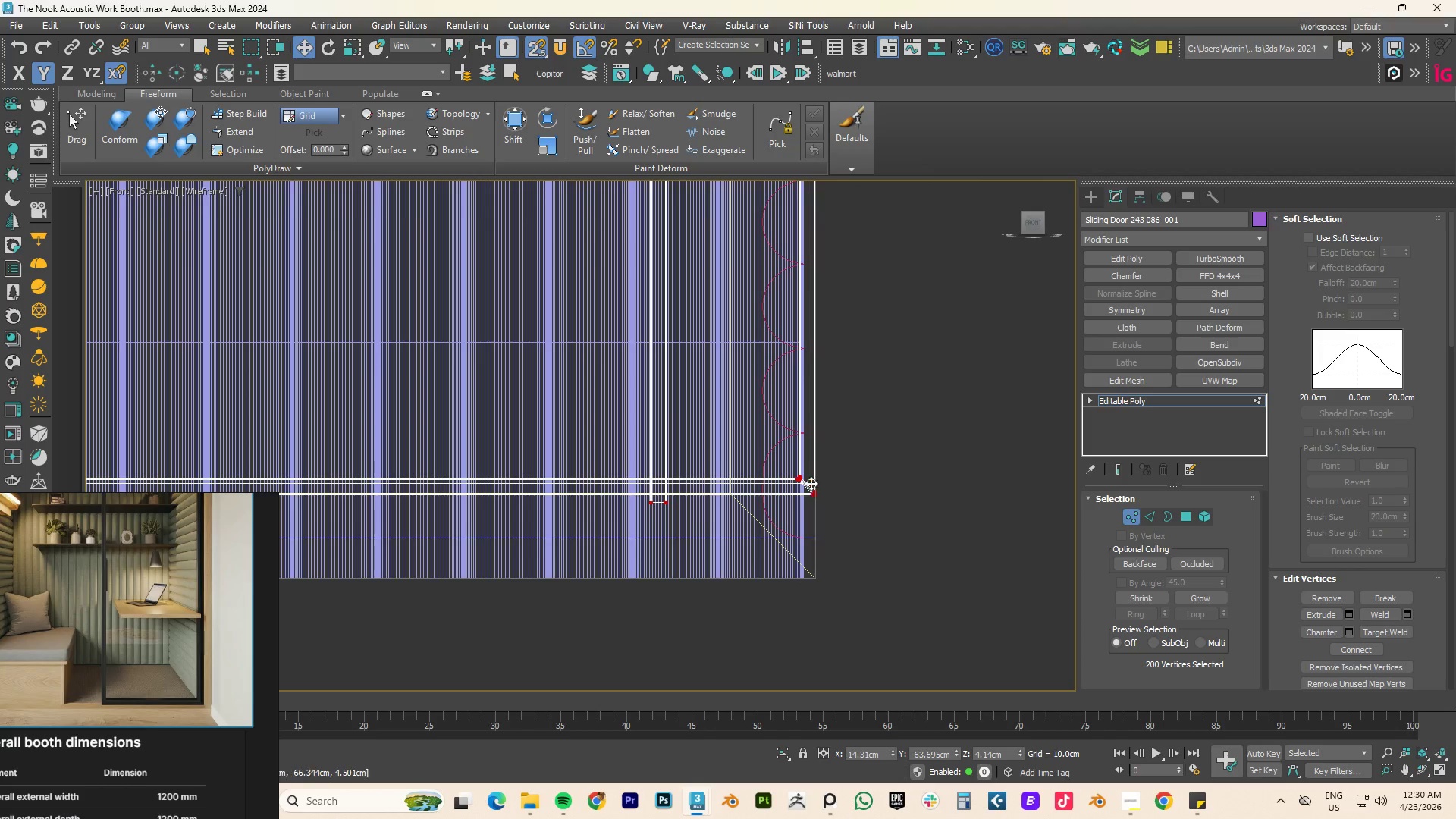 
scroll: coordinate [811, 483], scroll_direction: down, amount: 8.0
 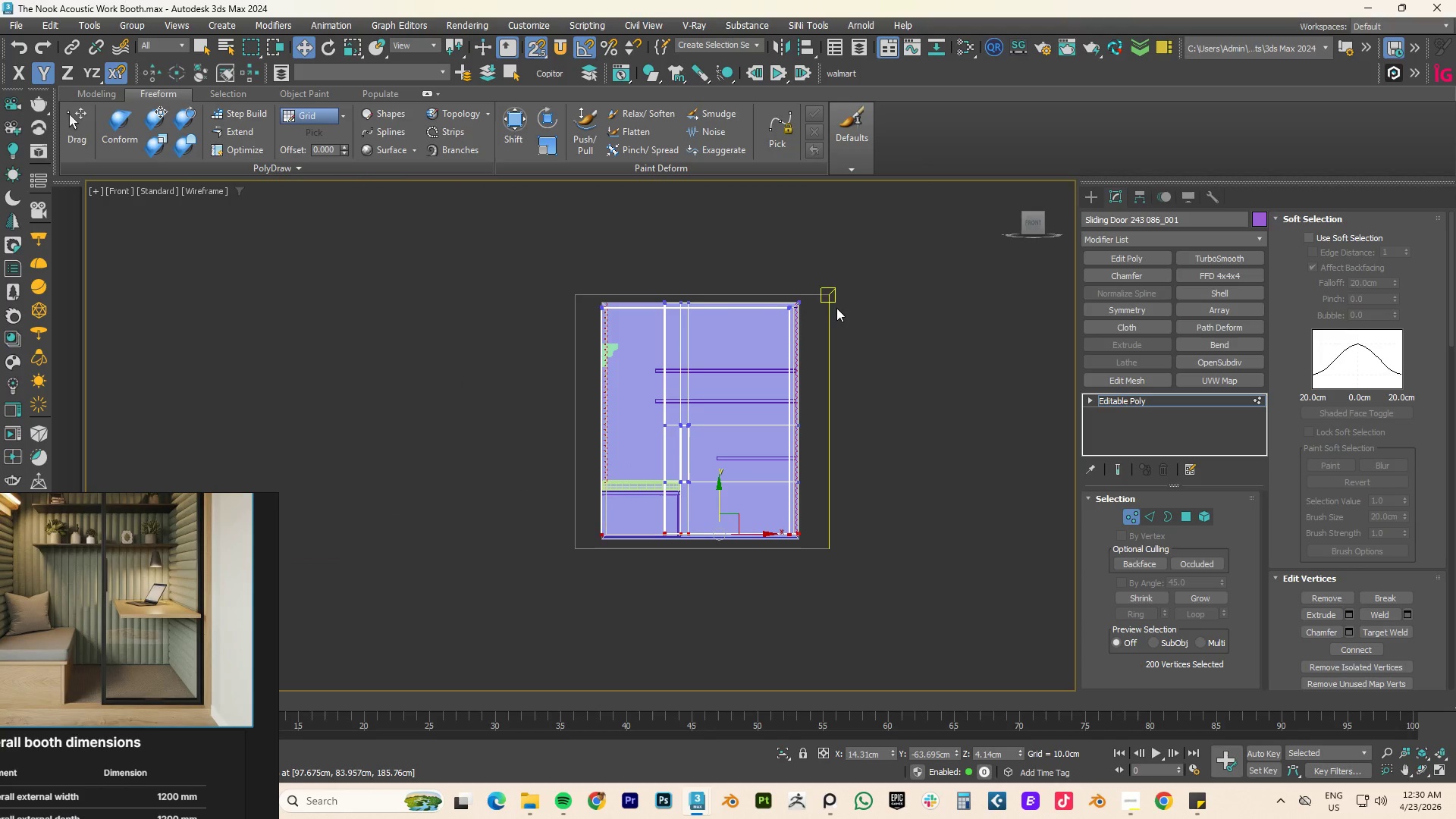 
left_click_drag(start_coordinate=[856, 264], to_coordinate=[748, 596])
 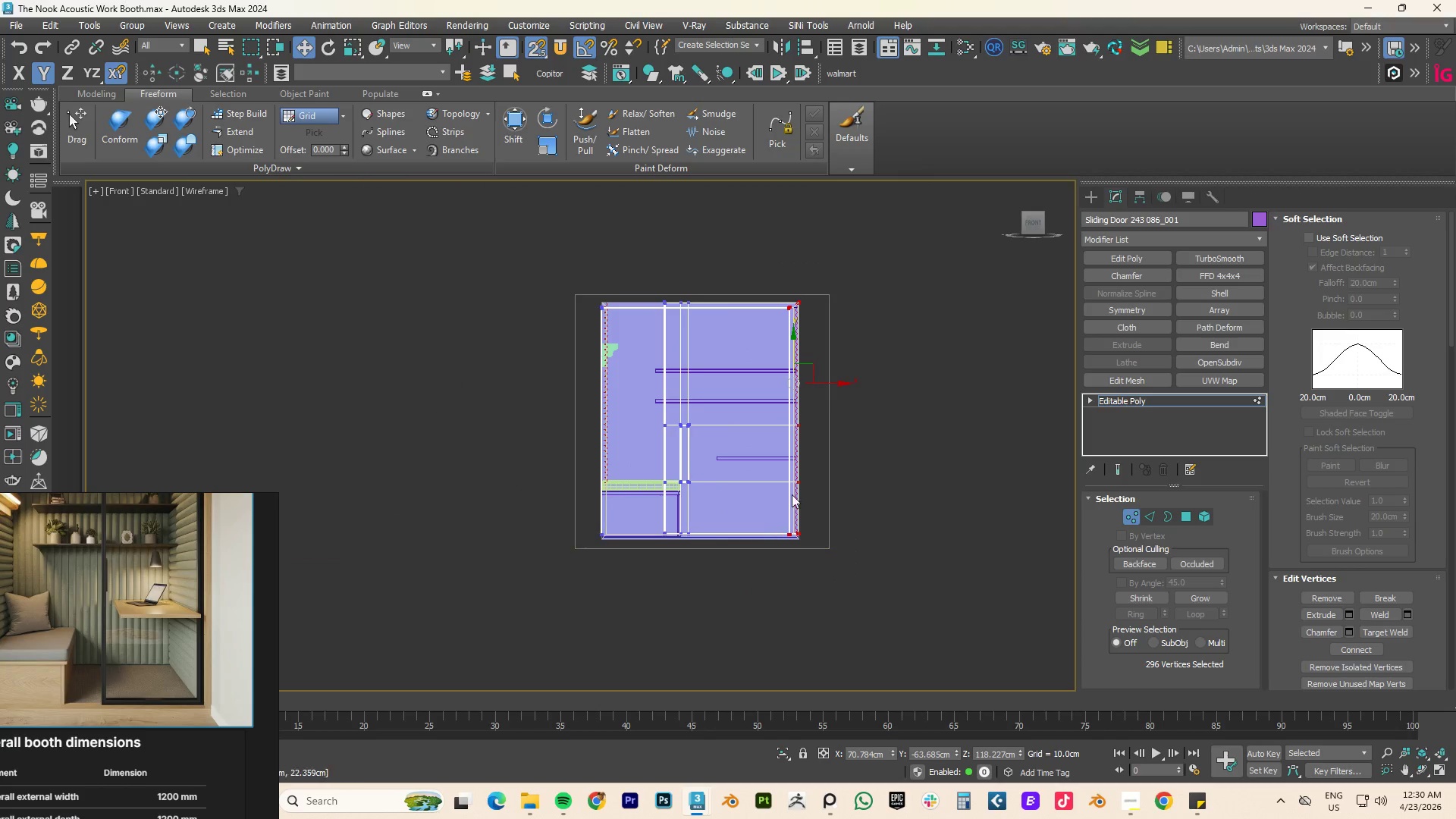 
scroll: coordinate [792, 493], scroll_direction: up, amount: 4.0
 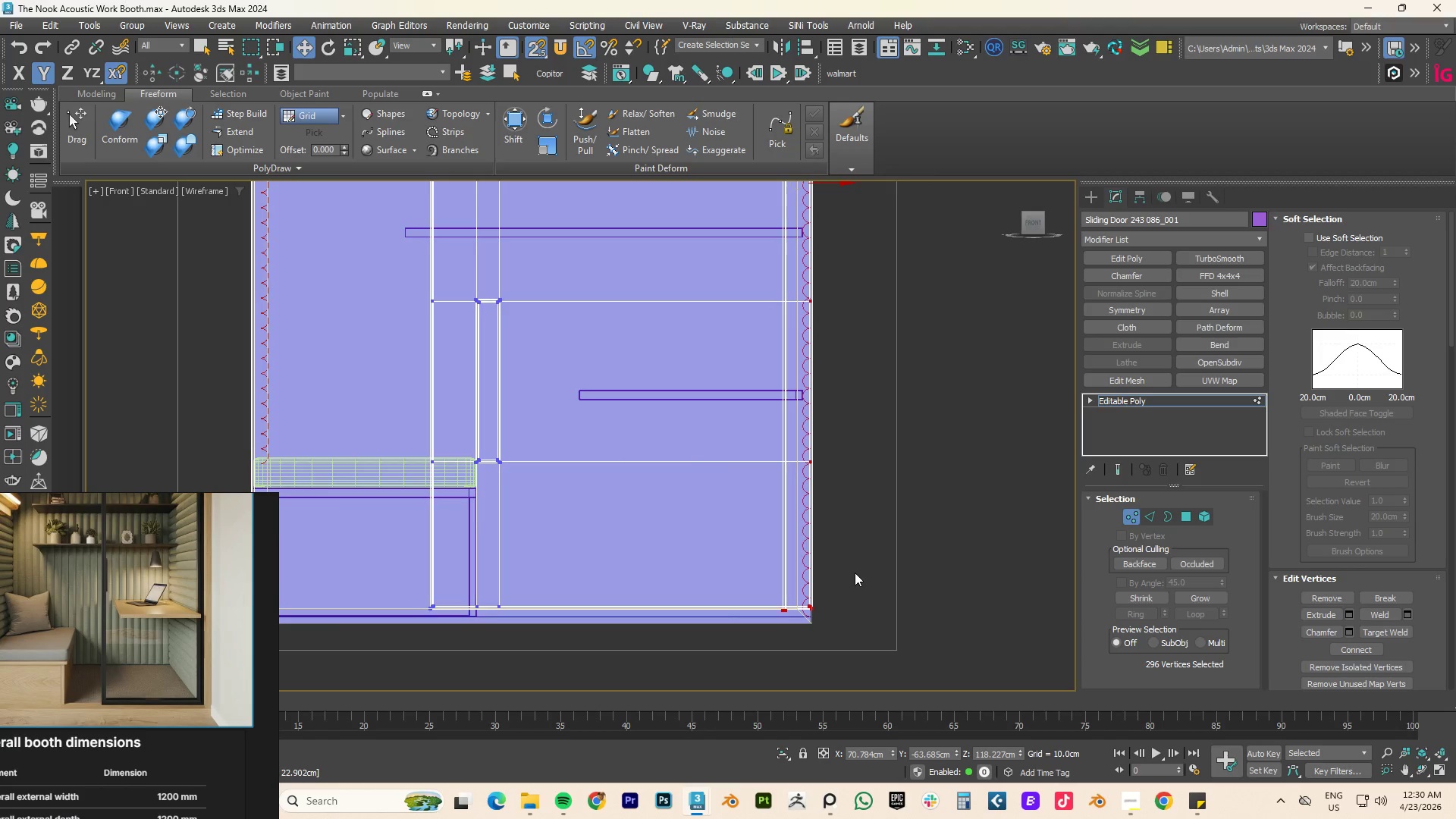 
scroll: coordinate [846, 554], scroll_direction: down, amount: 3.0
 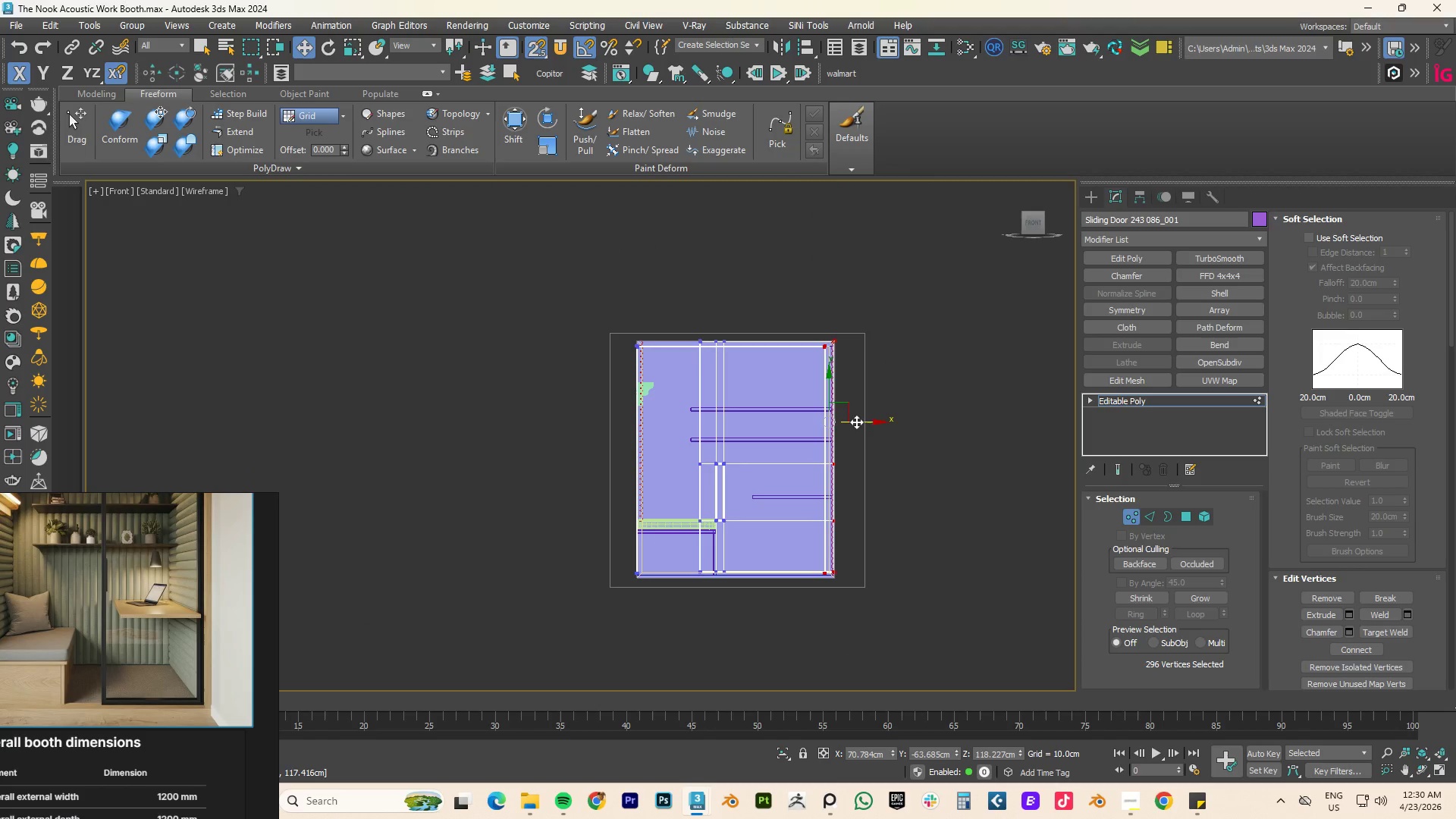 
scroll: coordinate [836, 519], scroll_direction: up, amount: 10.0
 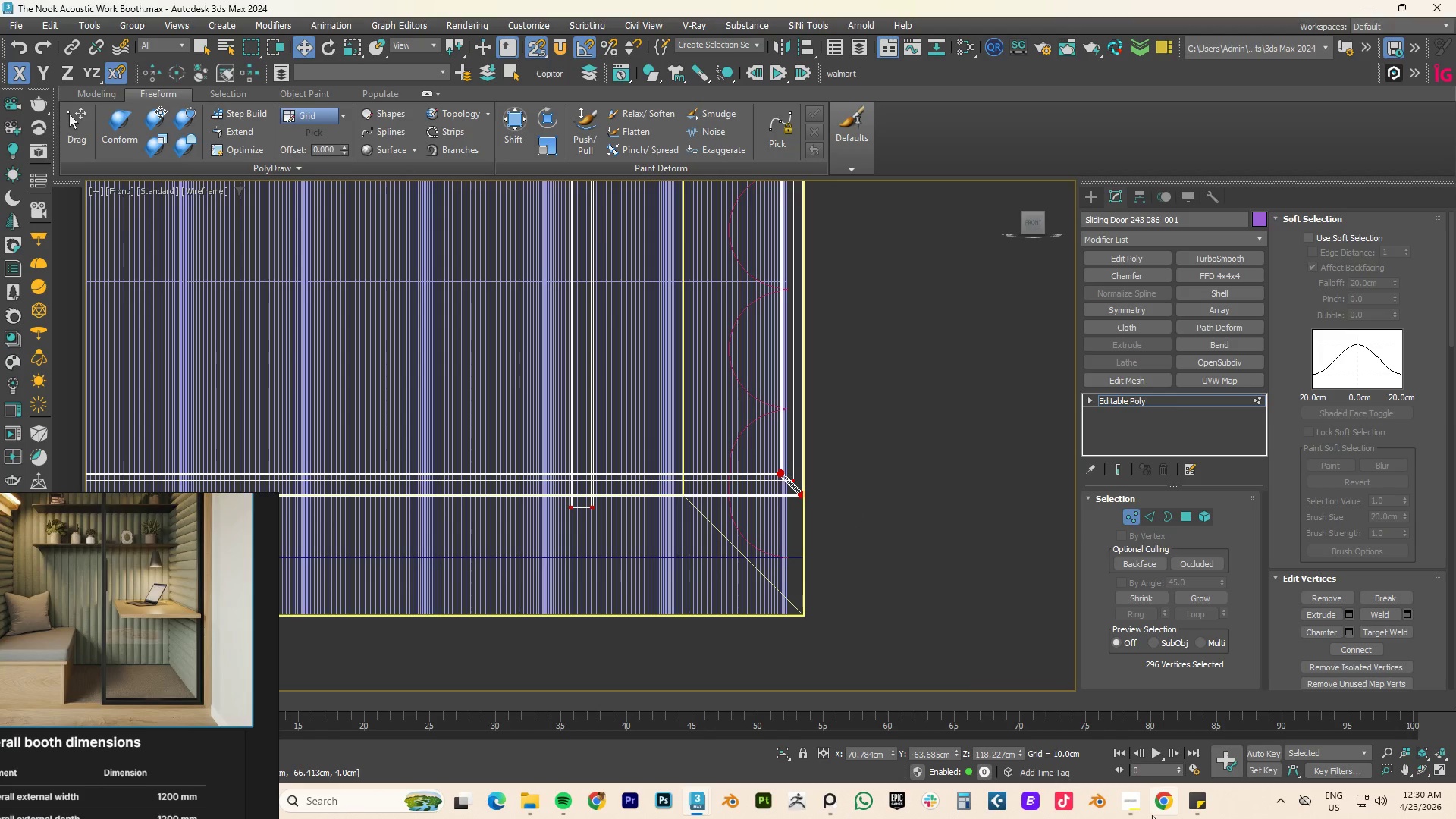 
left_click([1131, 809])